 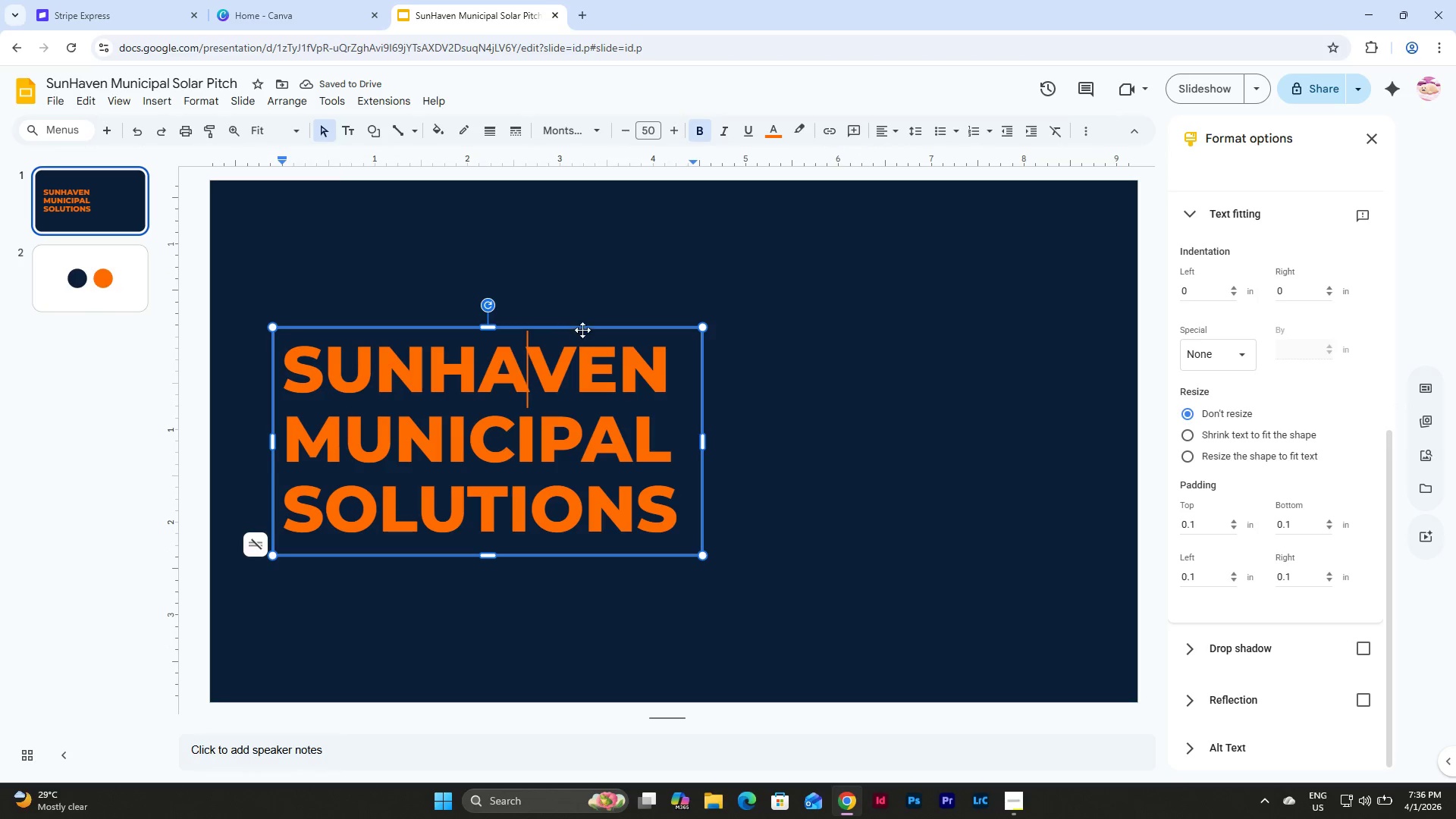 
double_click([583, 324])
 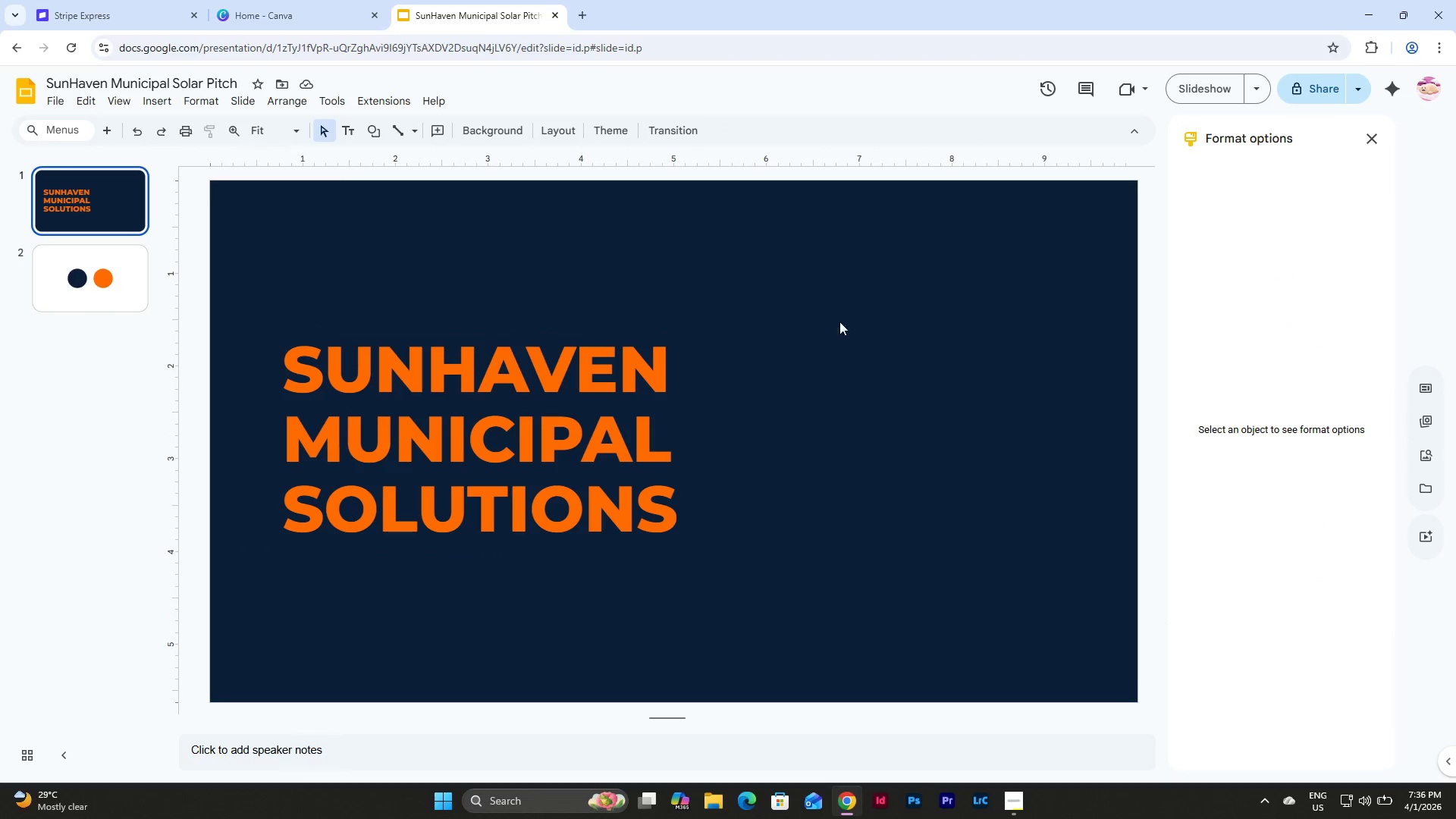 
double_click([576, 362])
 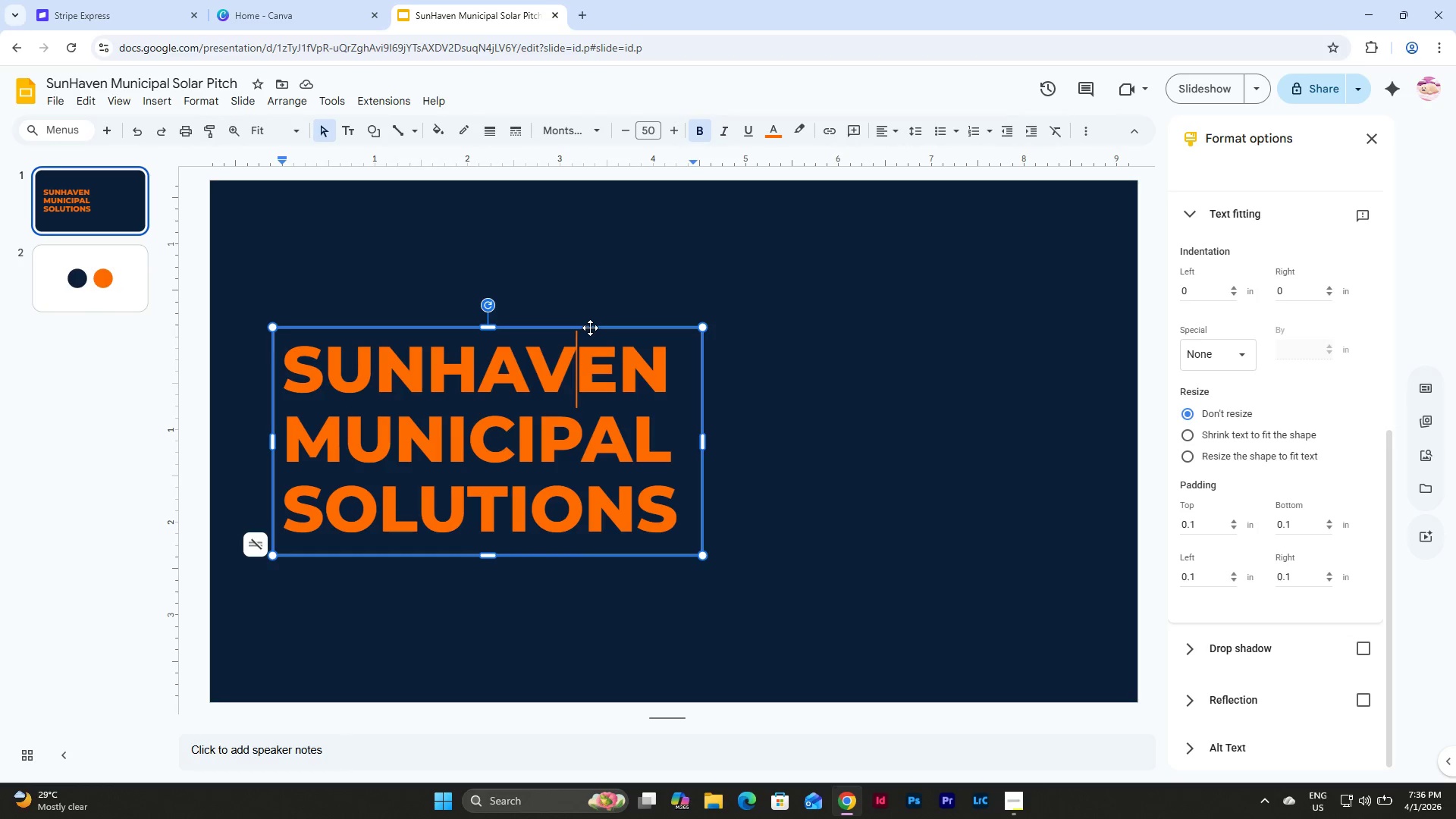 
left_click_drag(start_coordinate=[590, 328], to_coordinate=[575, 260])
 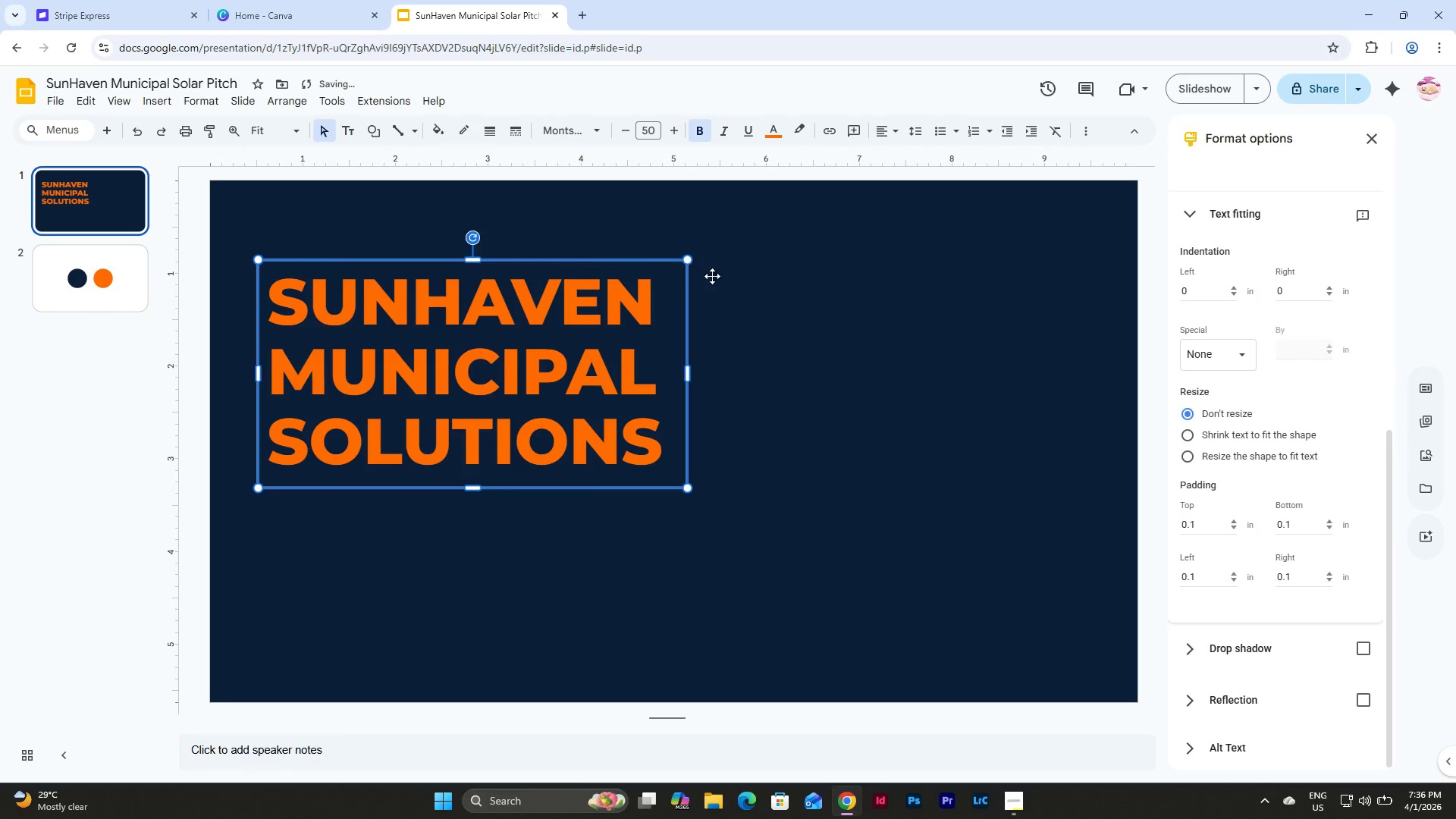 
left_click([752, 281])
 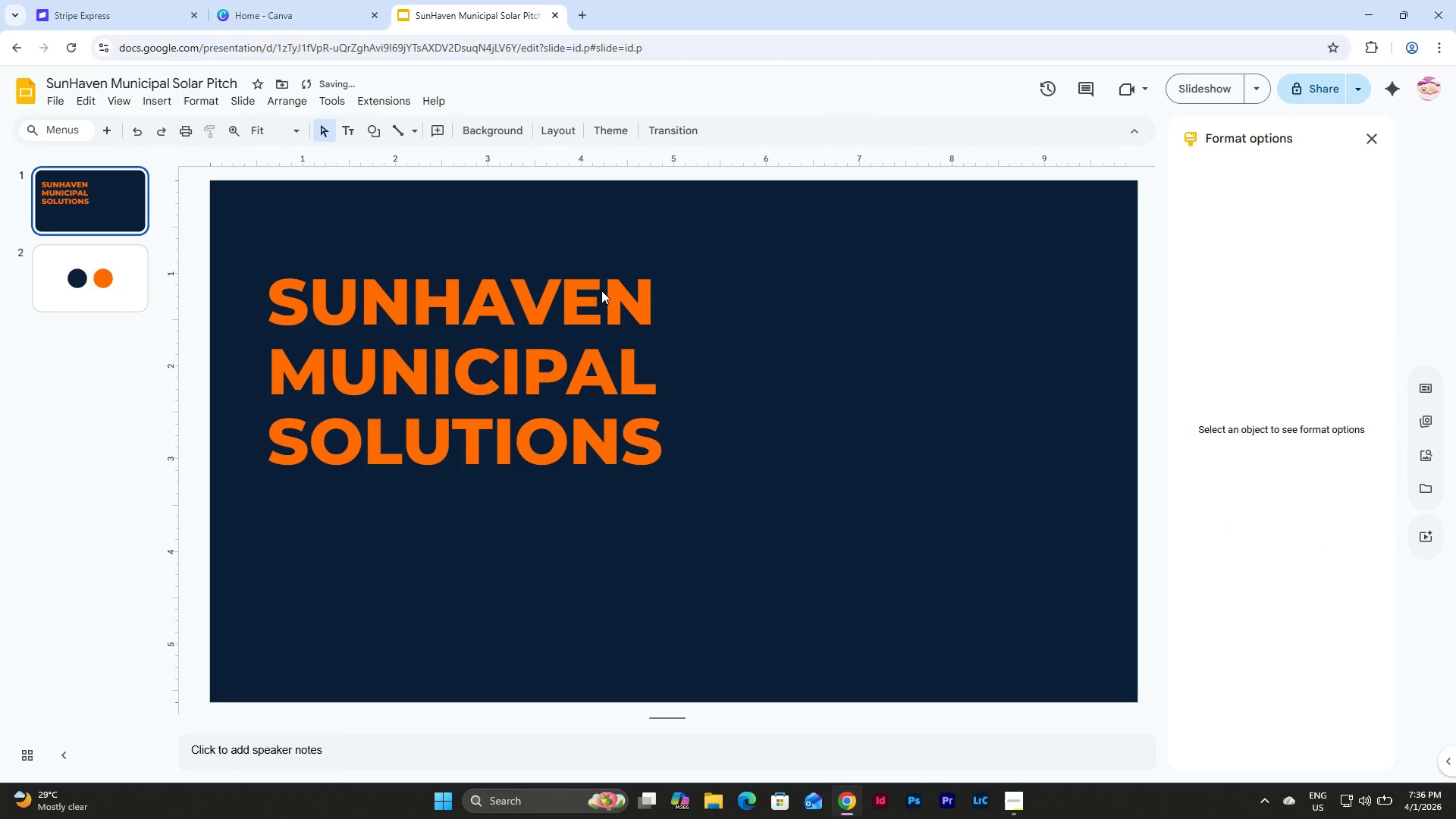 
left_click([601, 290])
 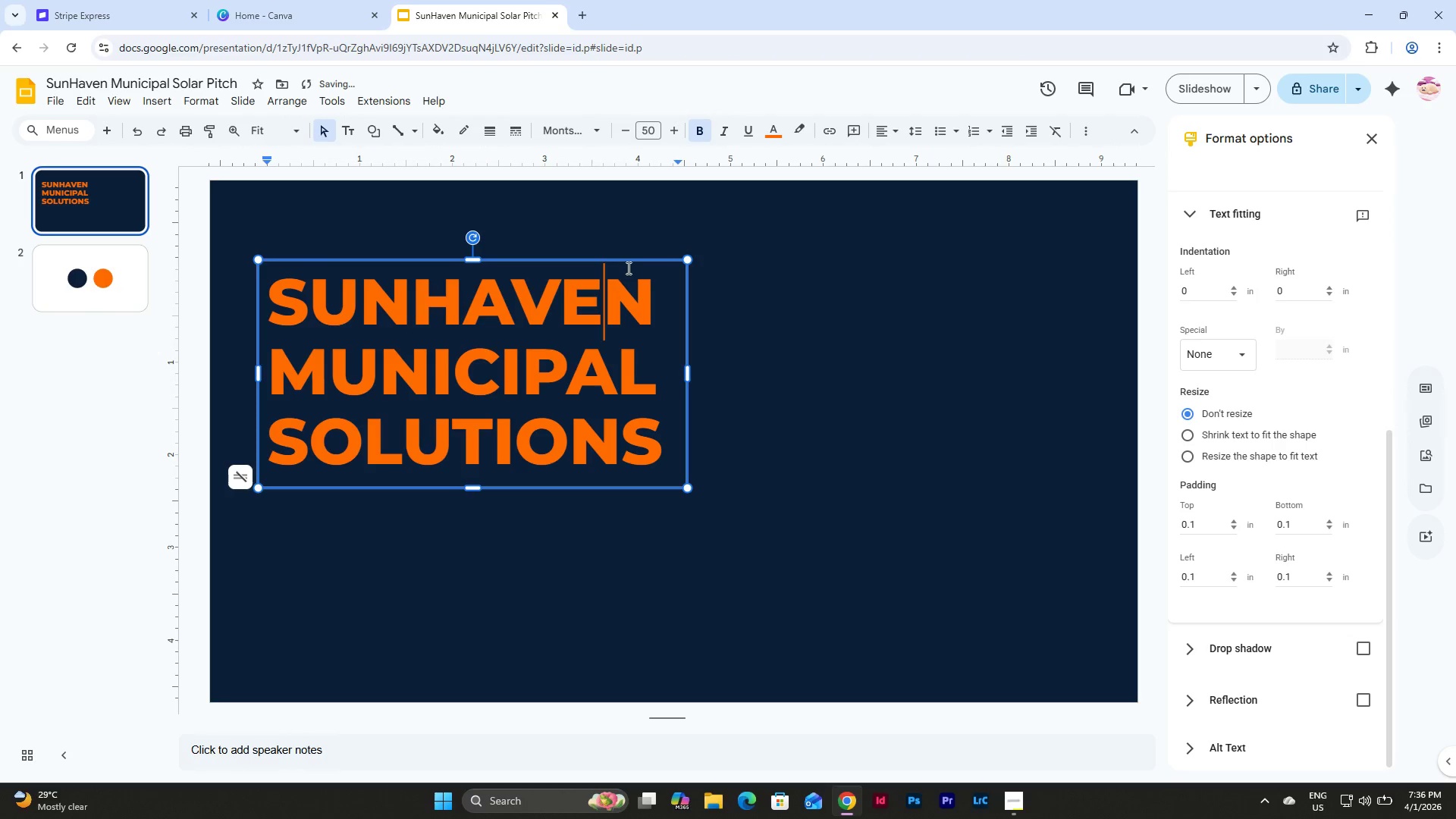 
left_click([619, 260])
 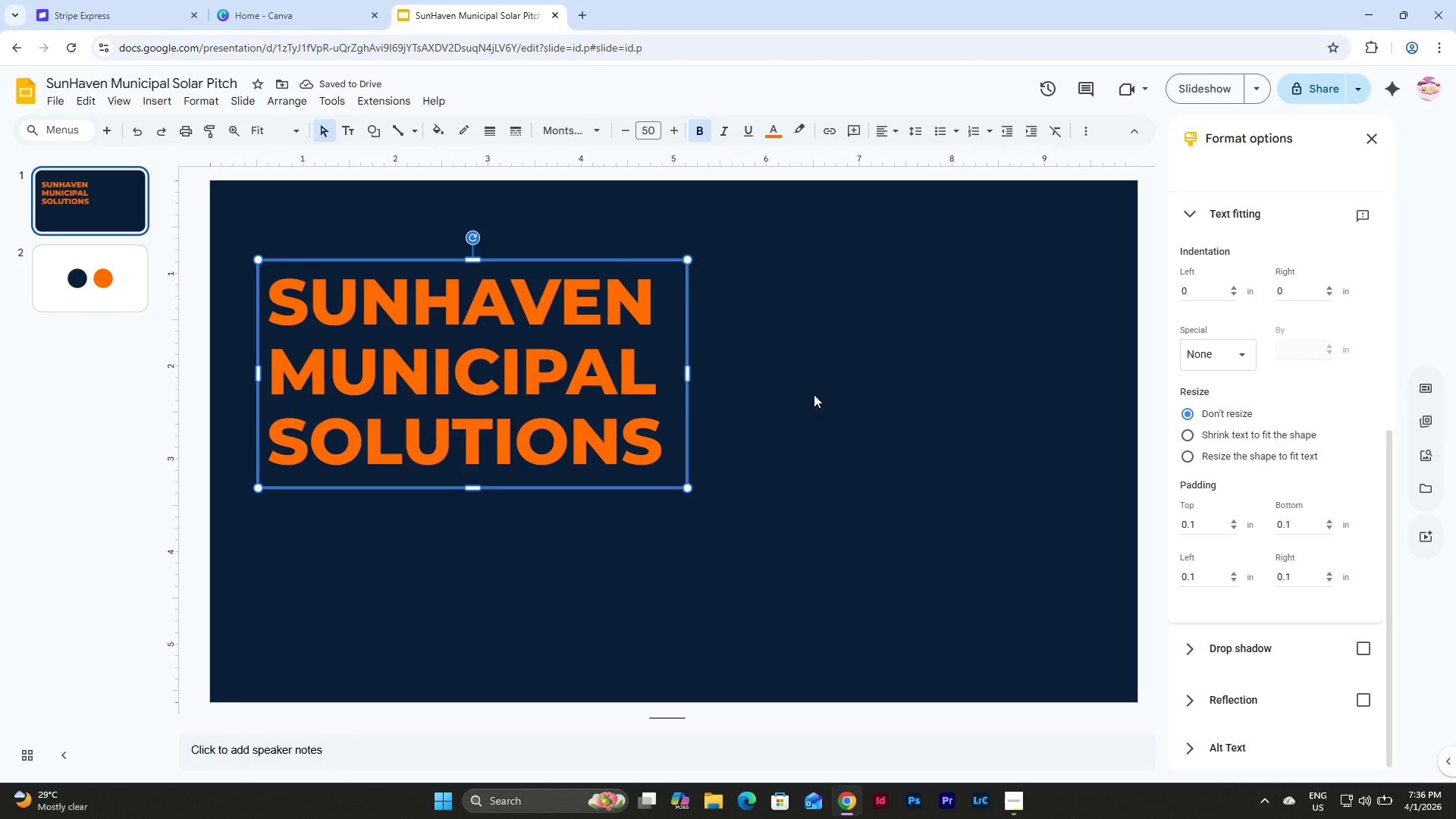 
key(Control+C)
 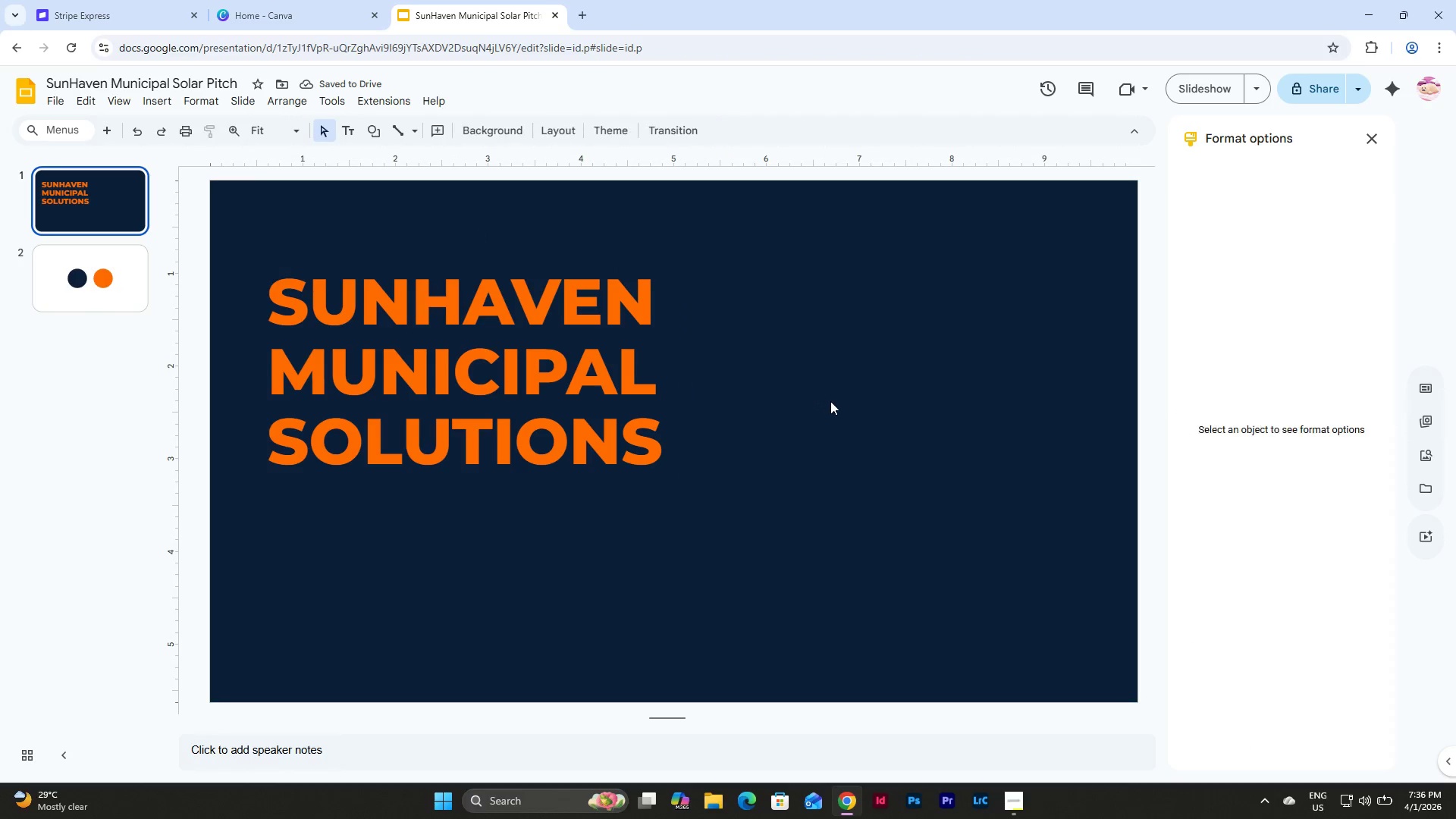 
left_click([830, 401])
 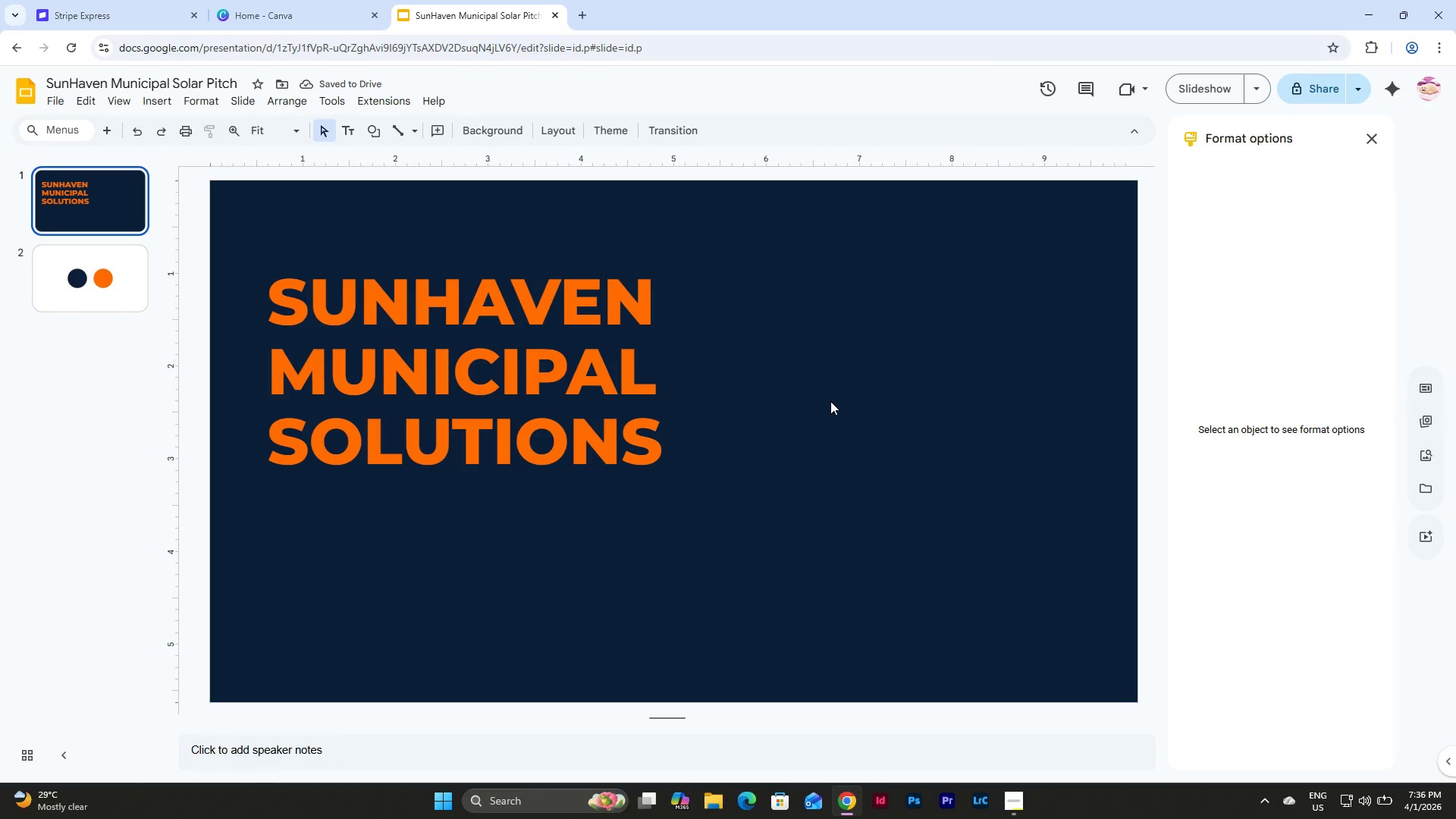 
key(Control+V)
 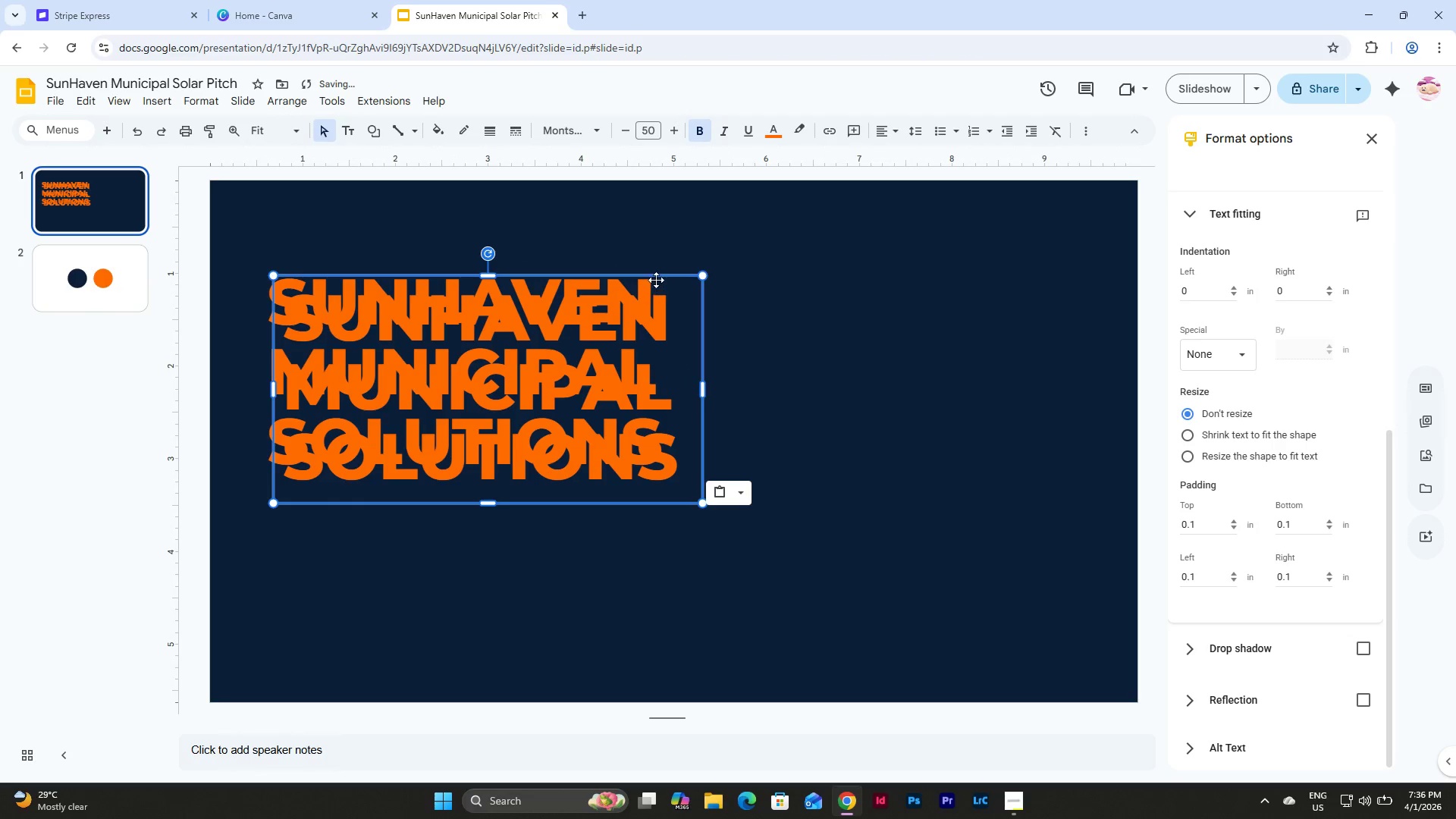 
left_click_drag(start_coordinate=[661, 273], to_coordinate=[846, 414])
 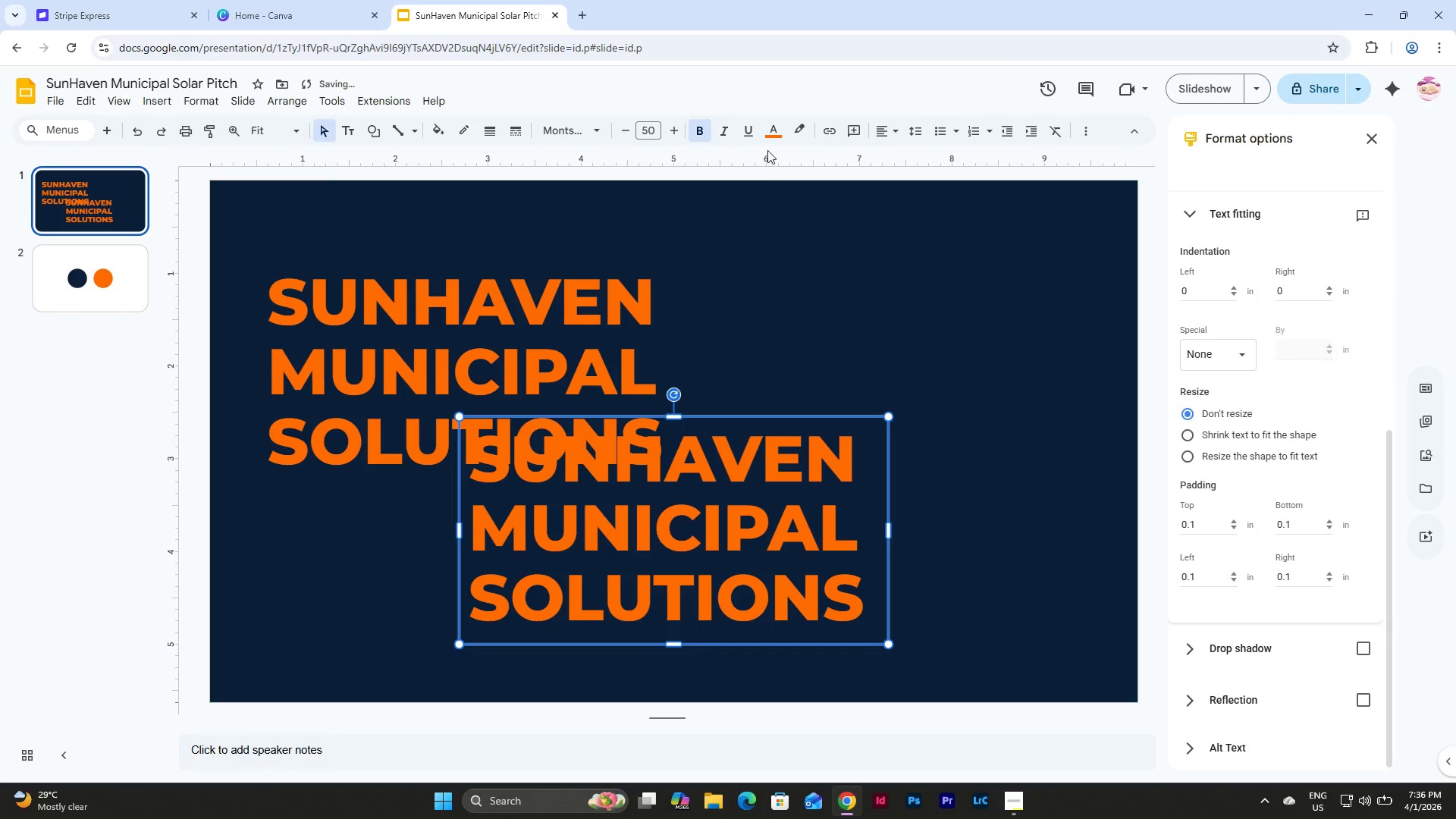 
left_click([780, 128])
 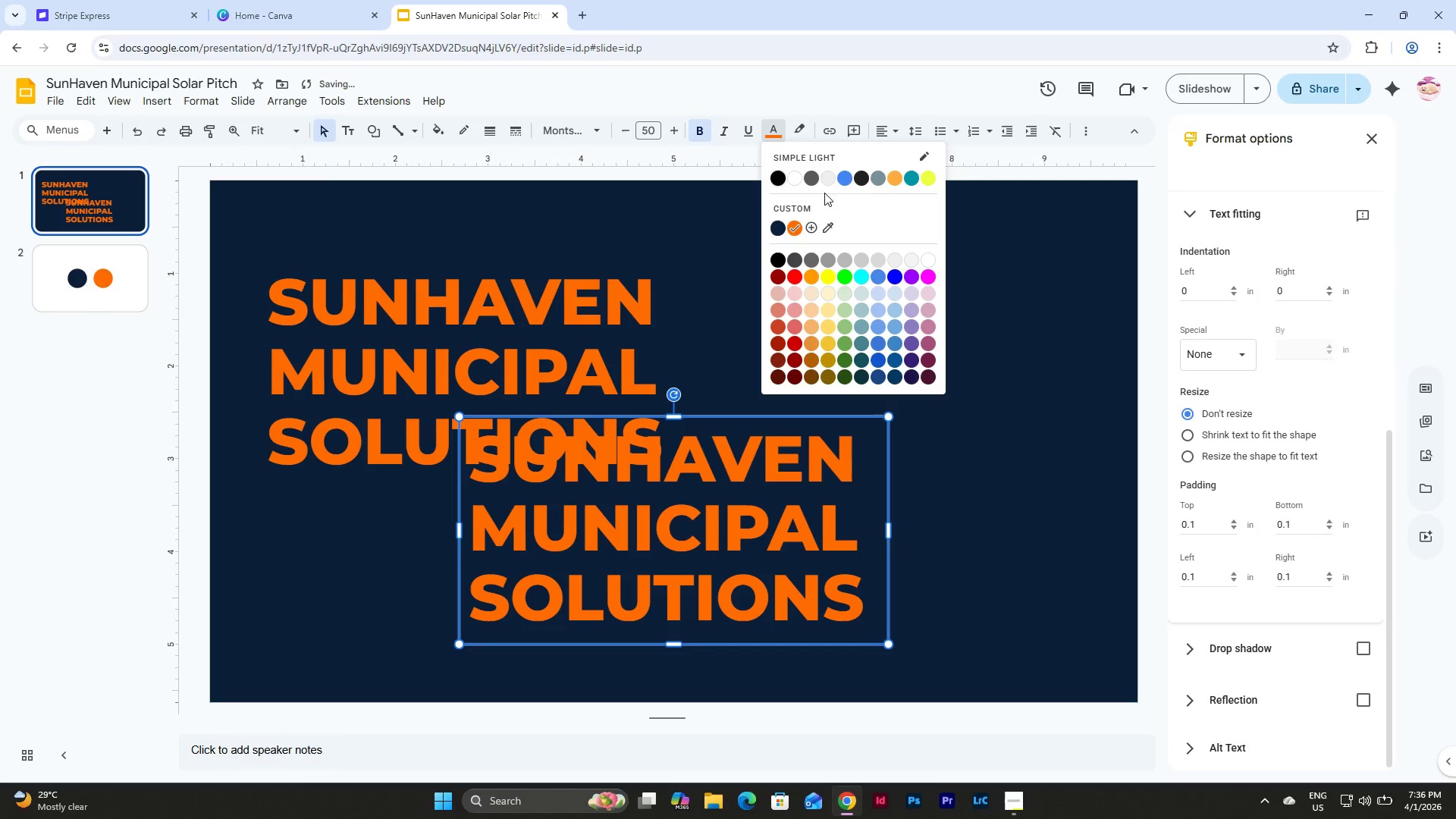 
left_click([794, 178])
 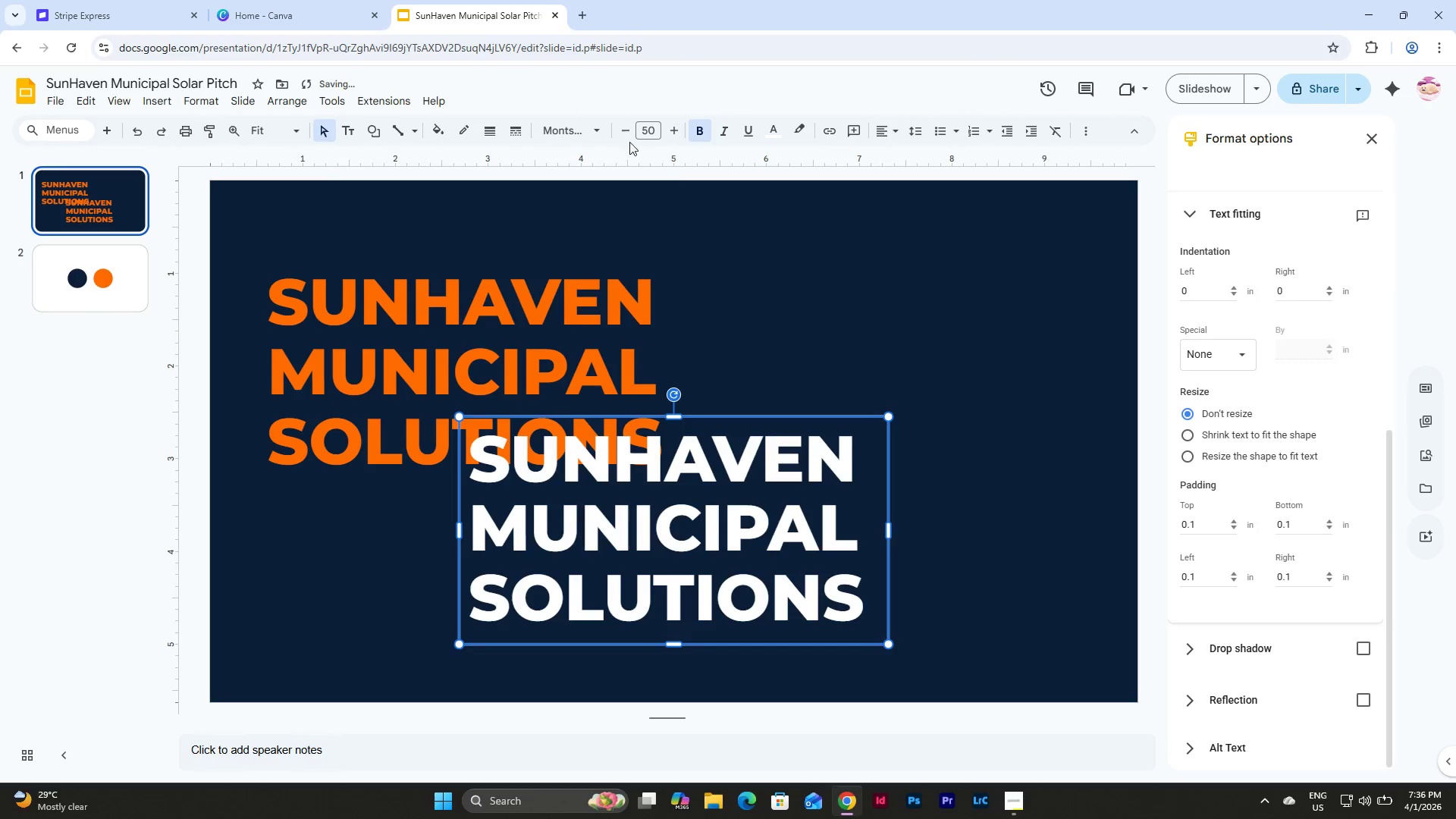 
left_click([598, 130])
 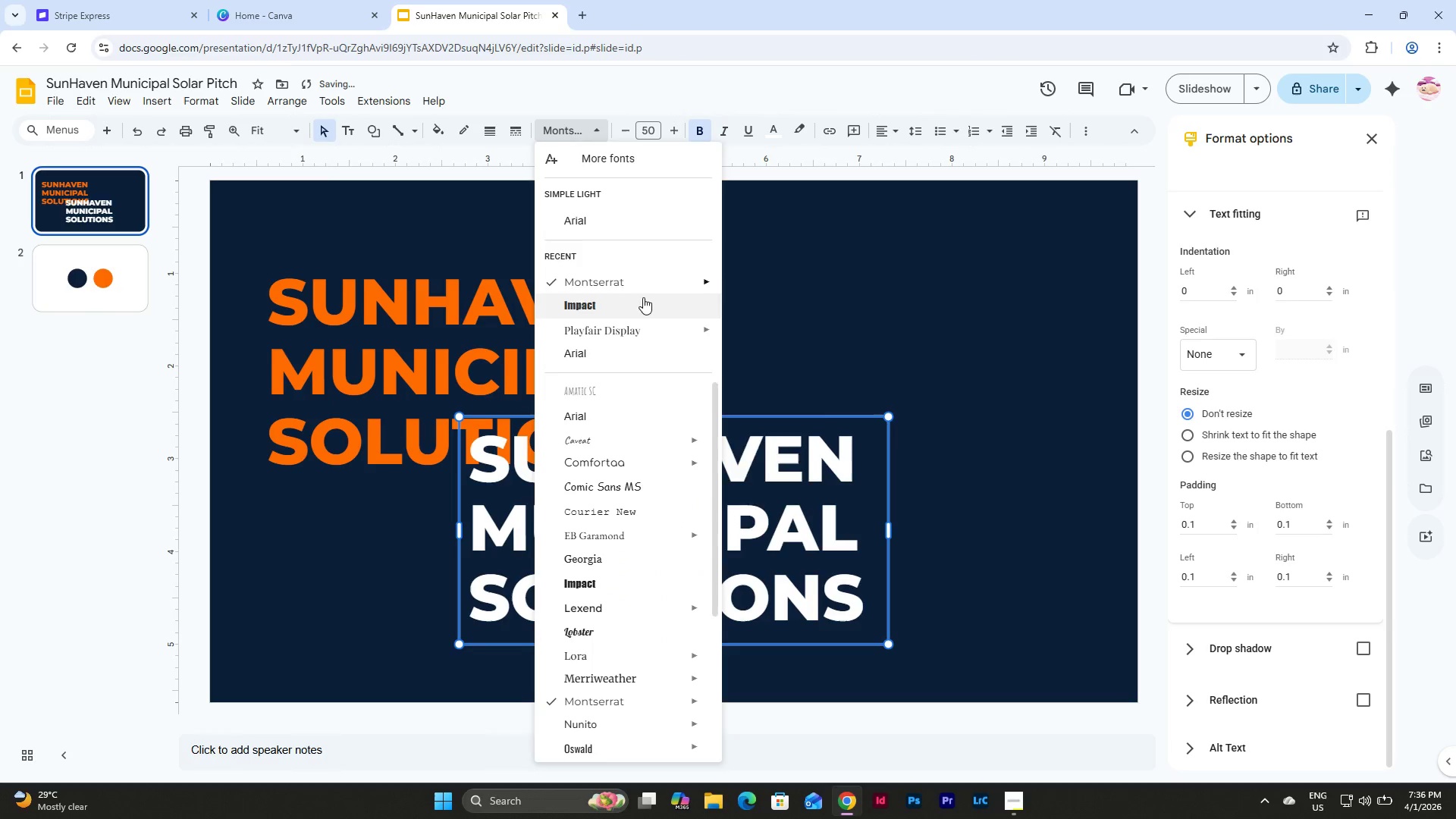 
left_click([658, 282])
 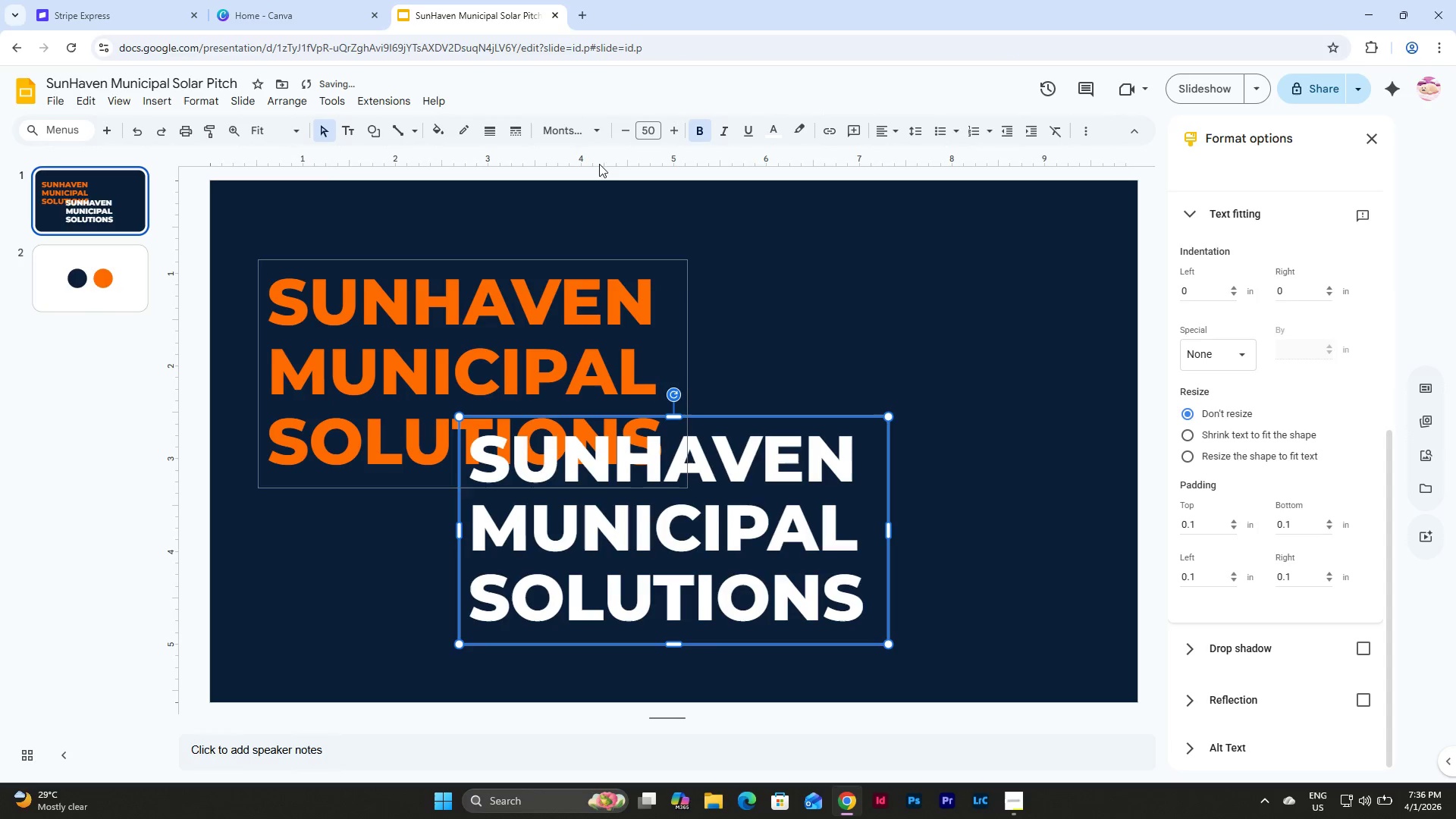 
left_click([591, 127])
 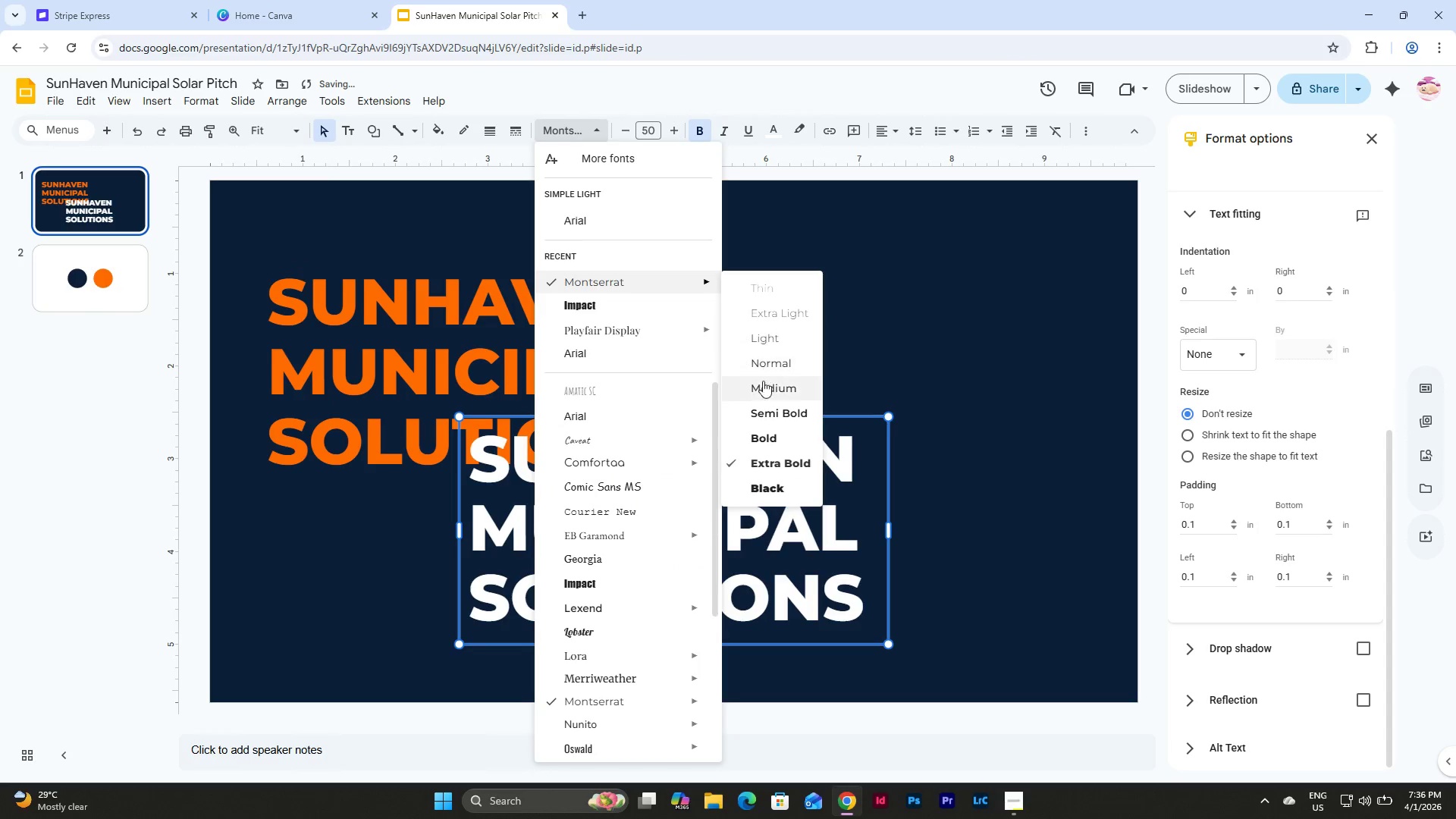 
left_click([763, 419])
 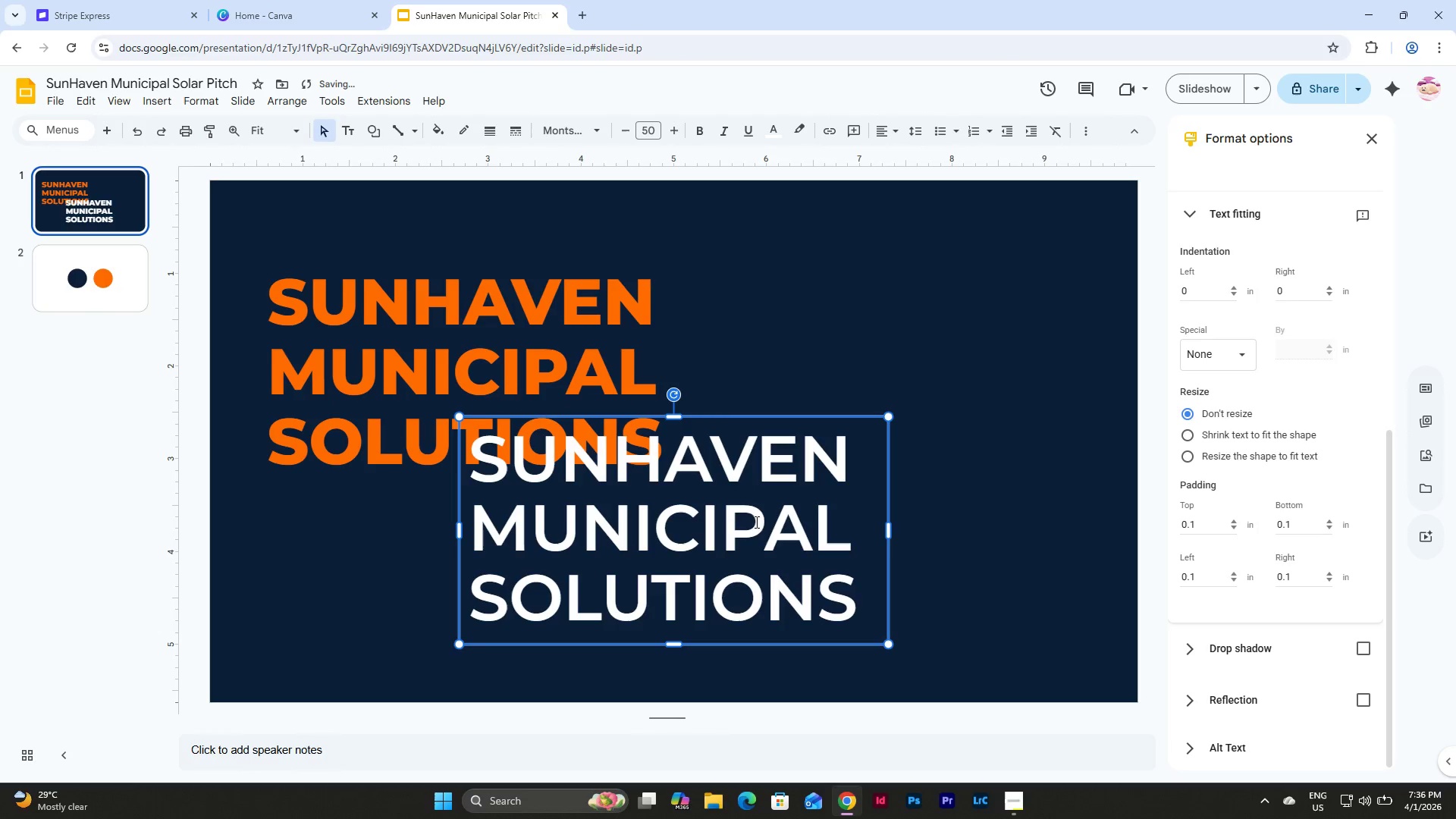 
left_click([751, 568])
 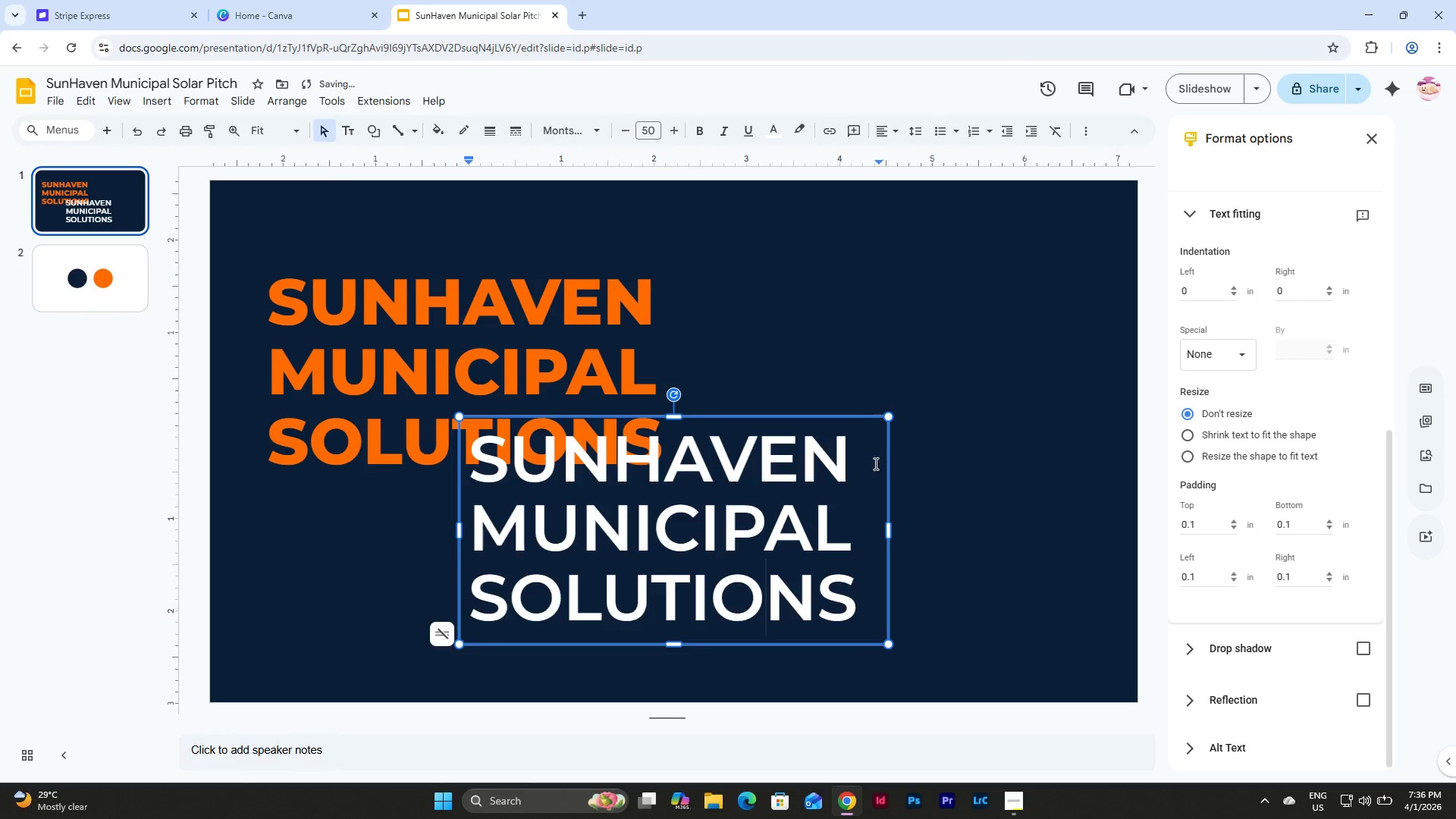 
left_click([847, 416])
 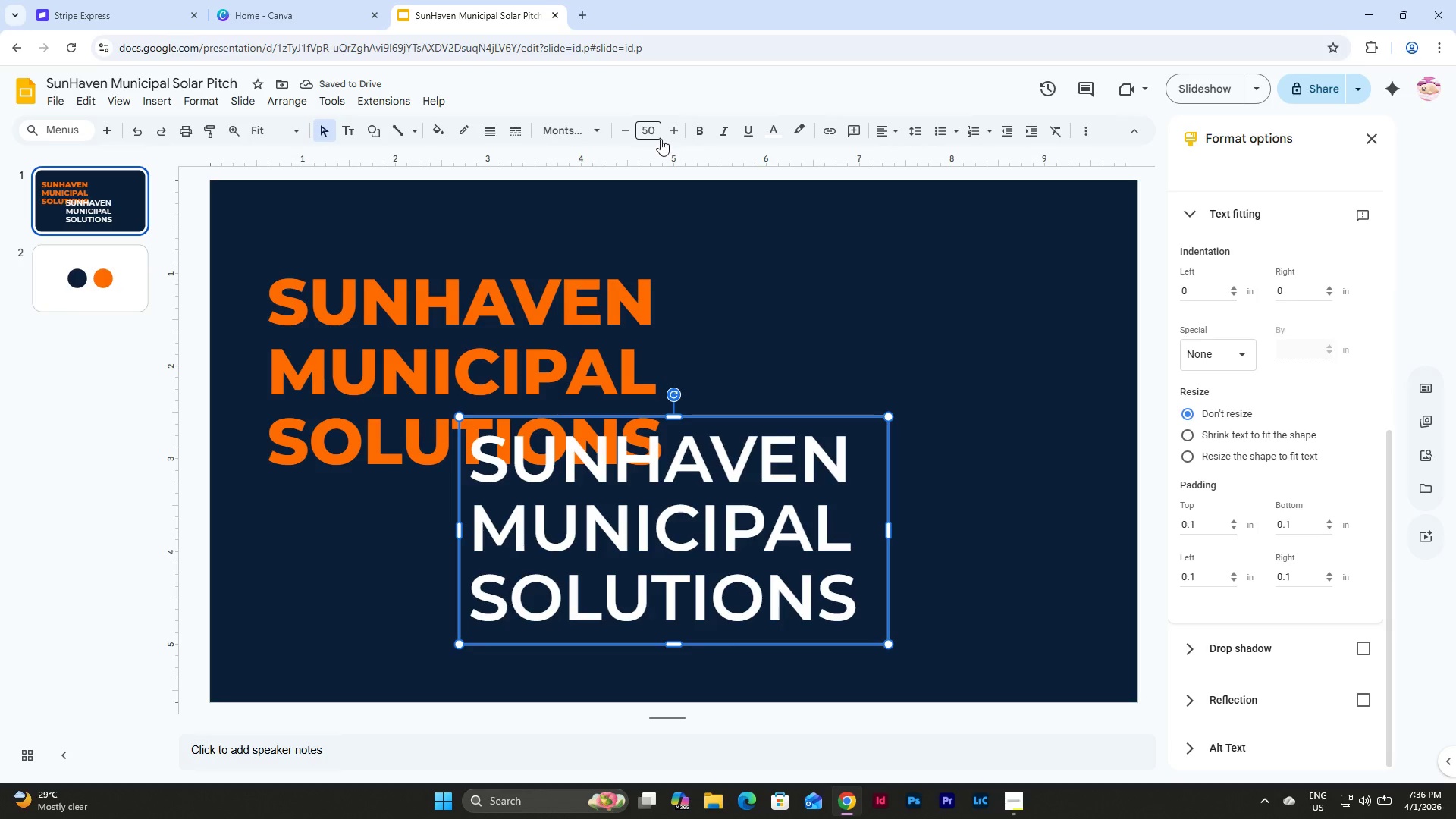 
left_click([656, 127])
 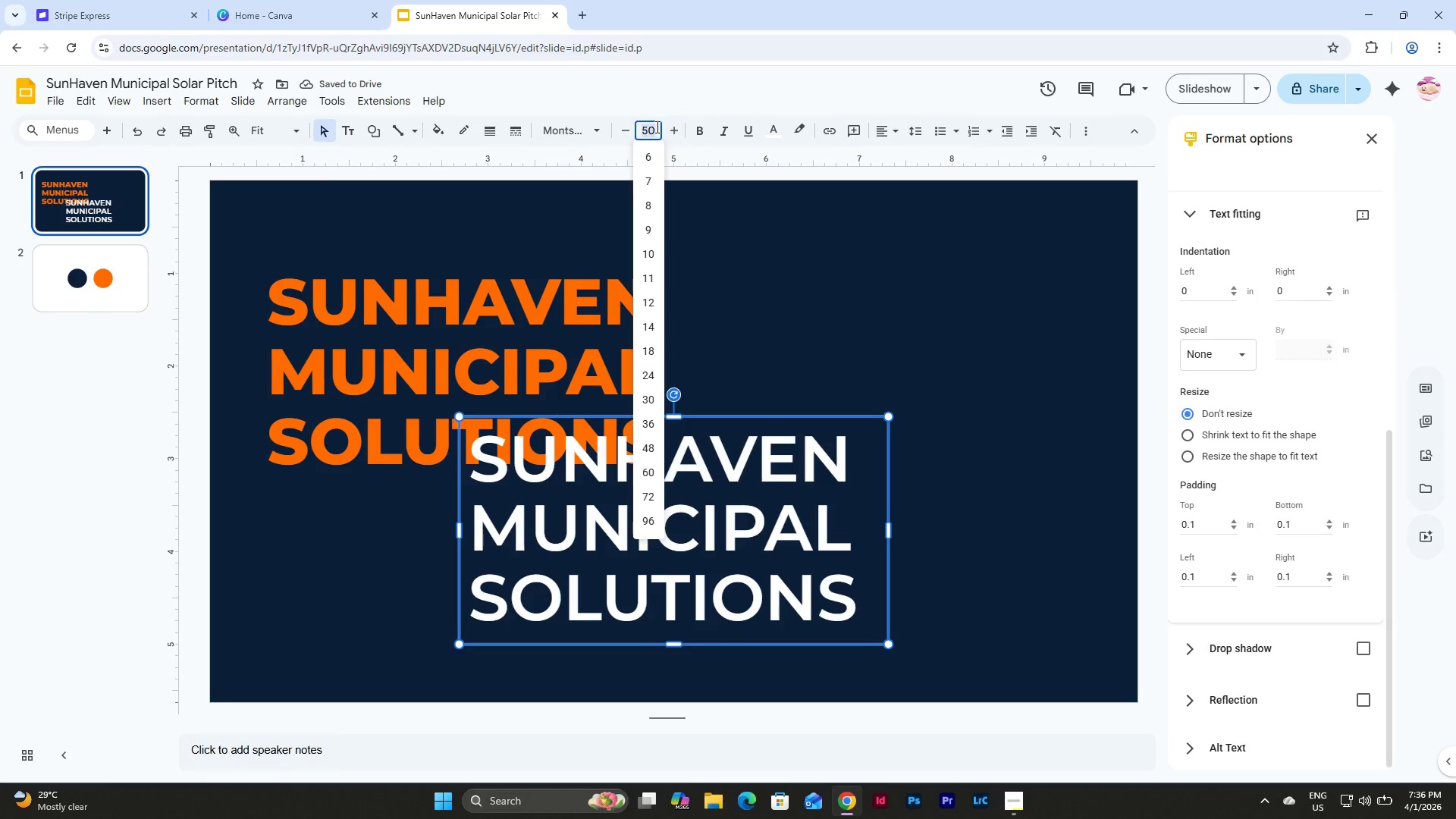 
key(Numpad3)
 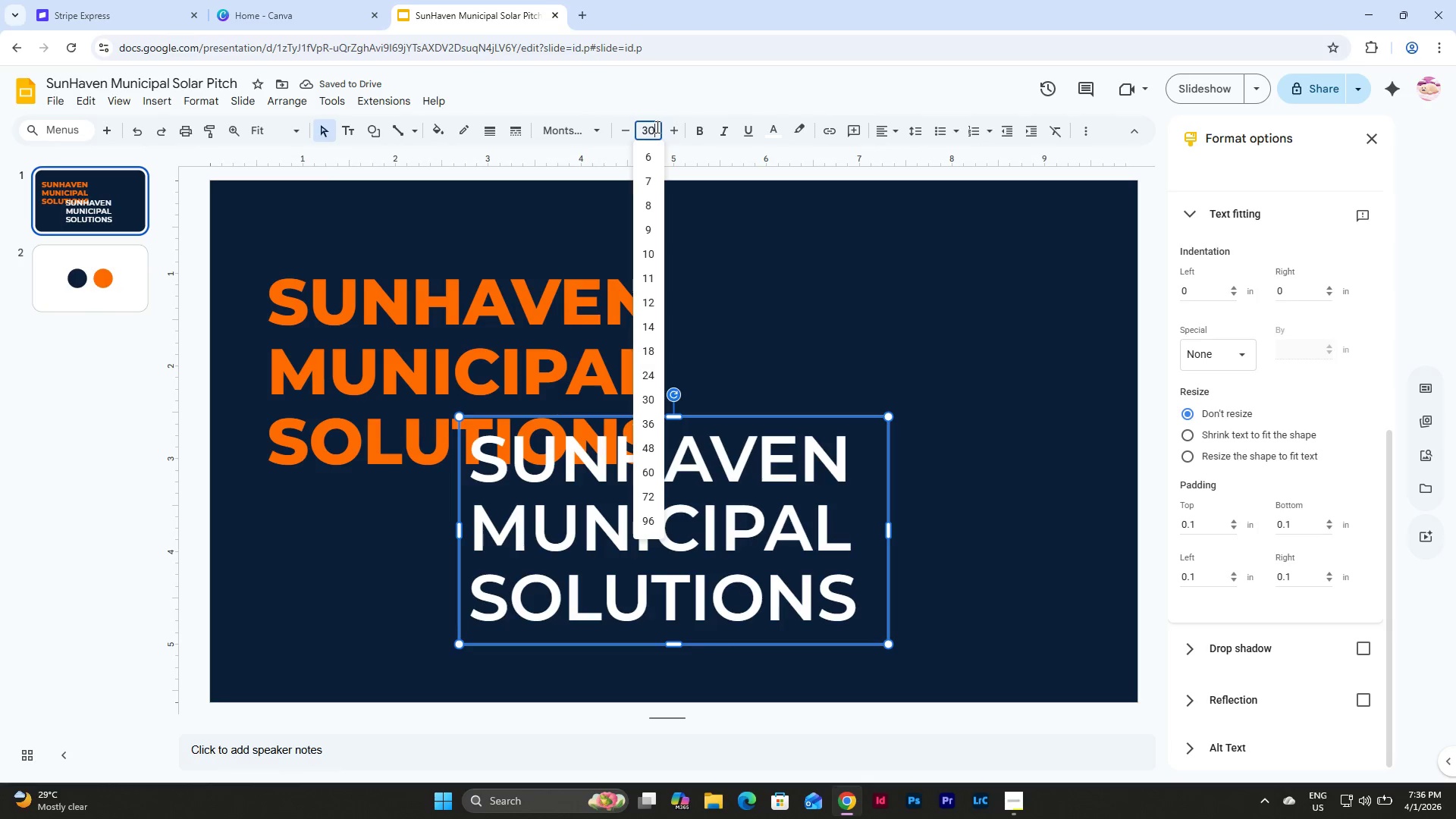 
key(Numpad0)
 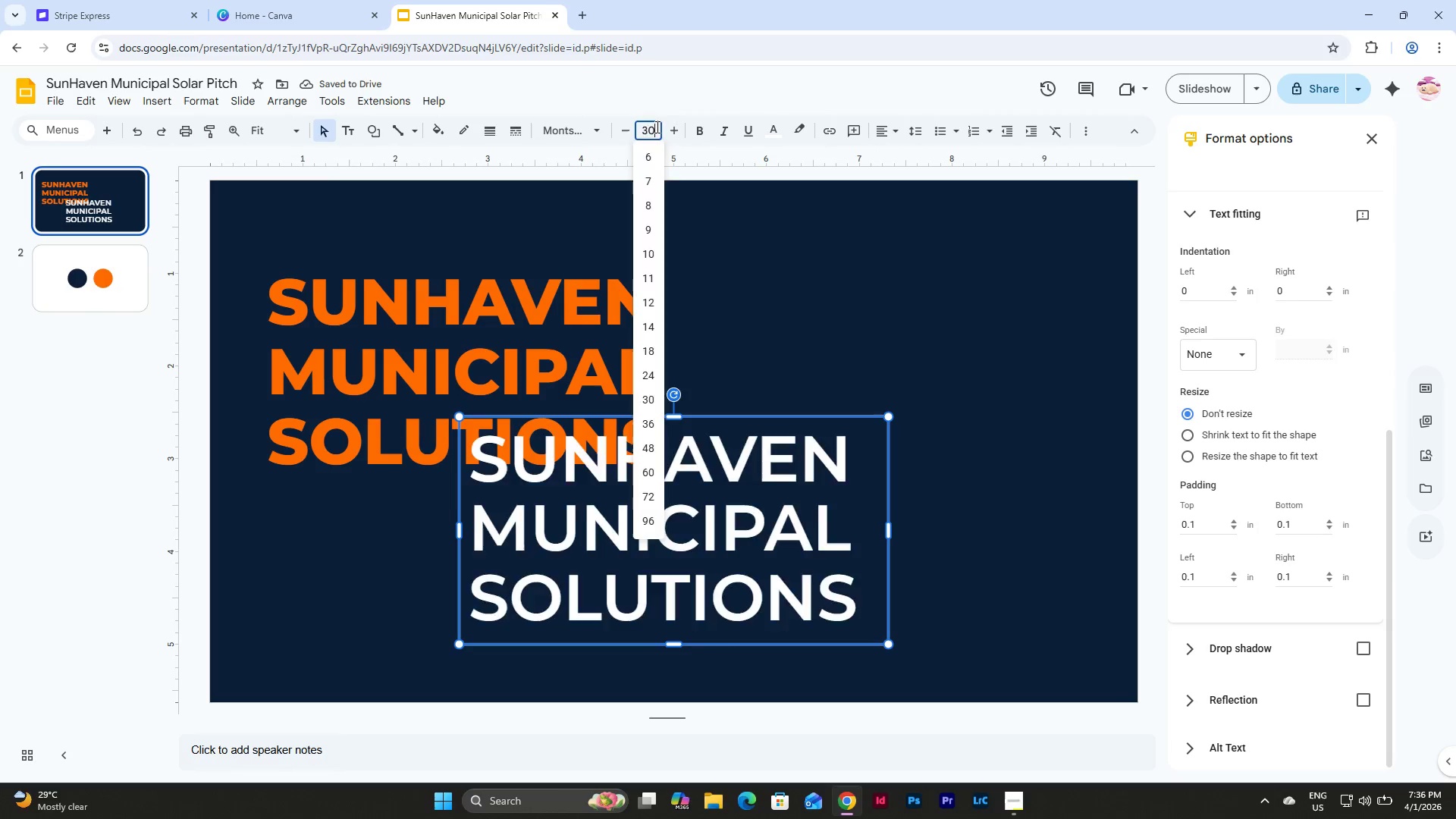 
key(NumpadEnter)
 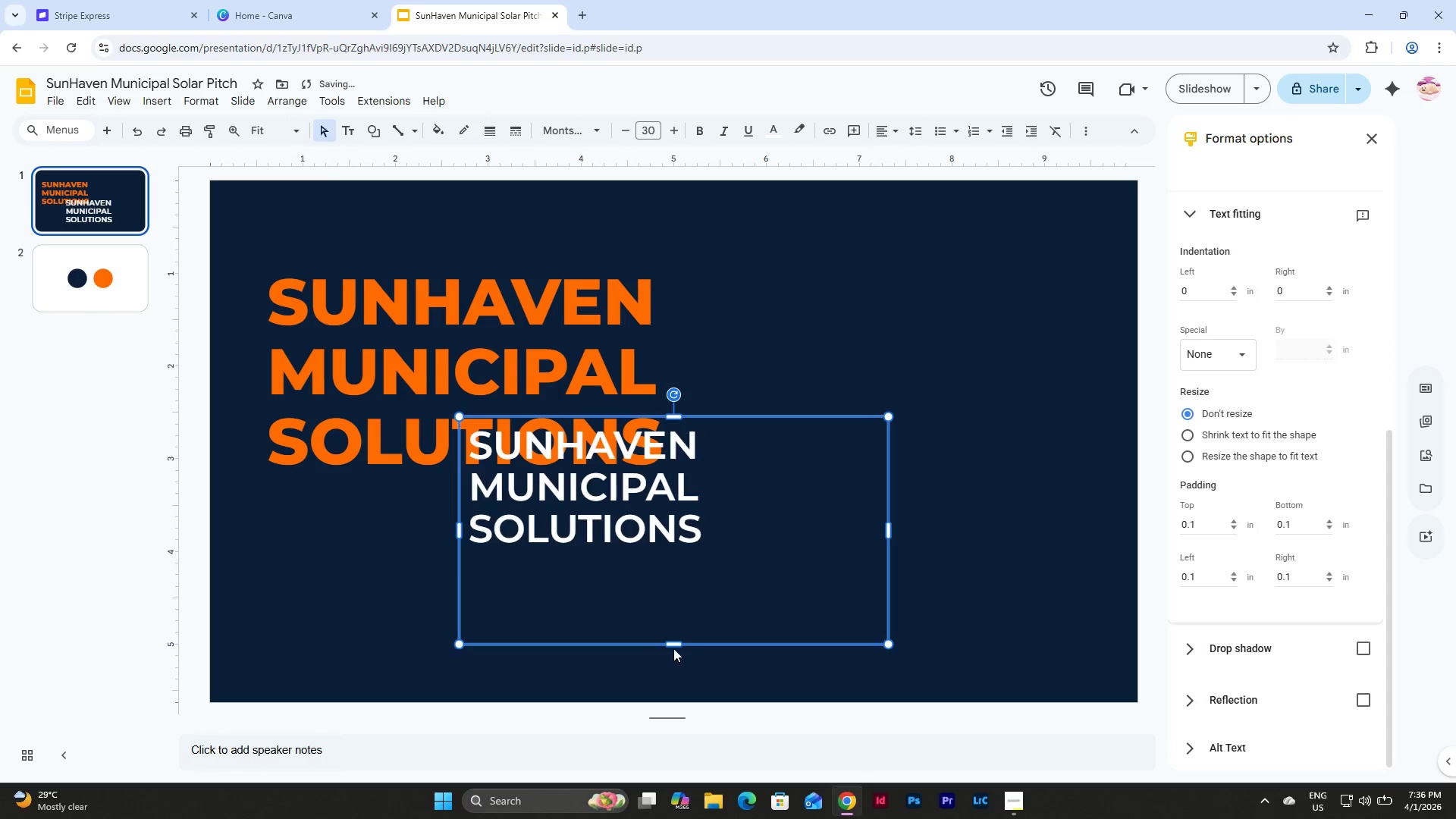 
left_click_drag(start_coordinate=[674, 643], to_coordinate=[660, 563])
 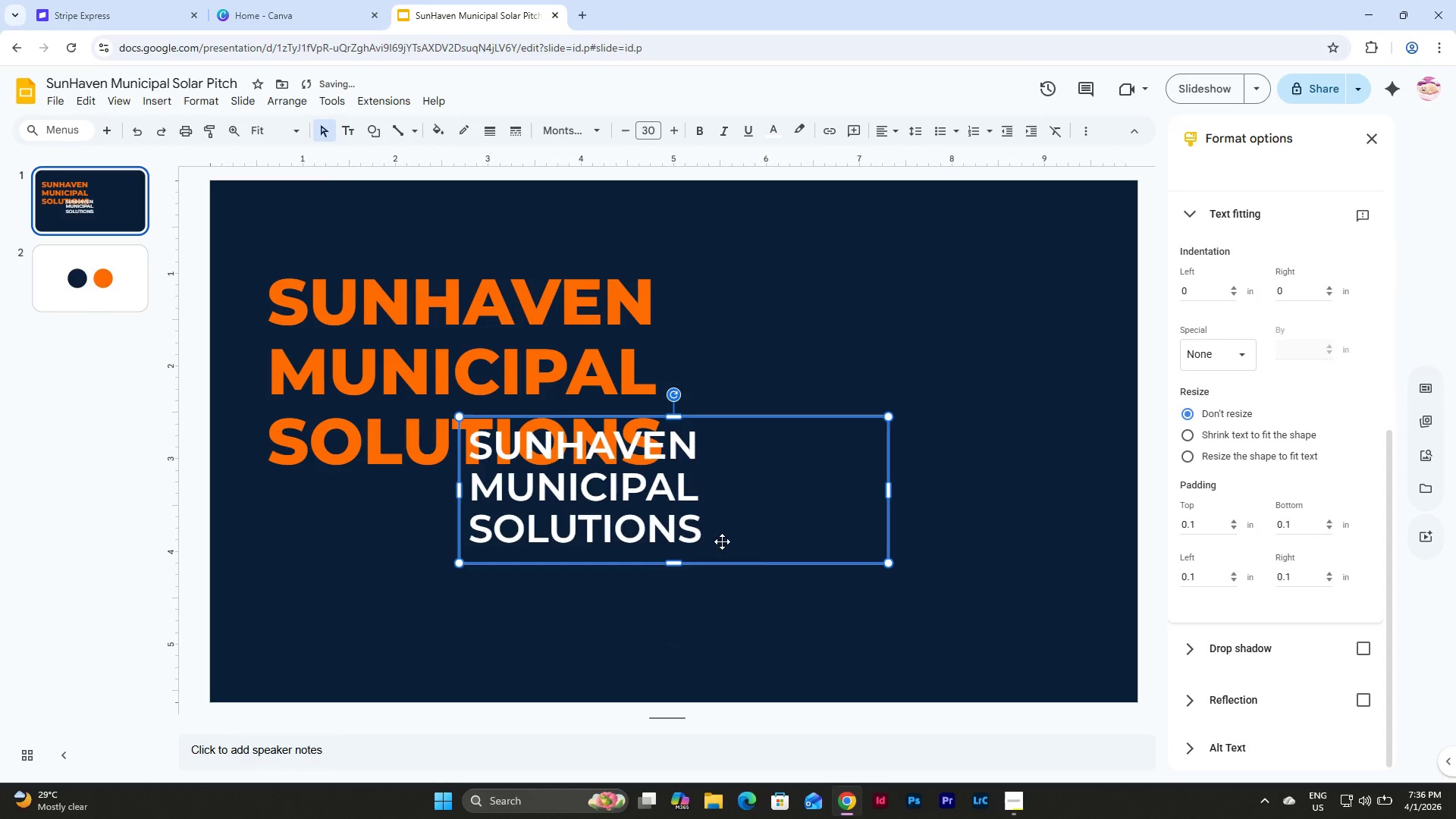 
double_click([714, 522])
 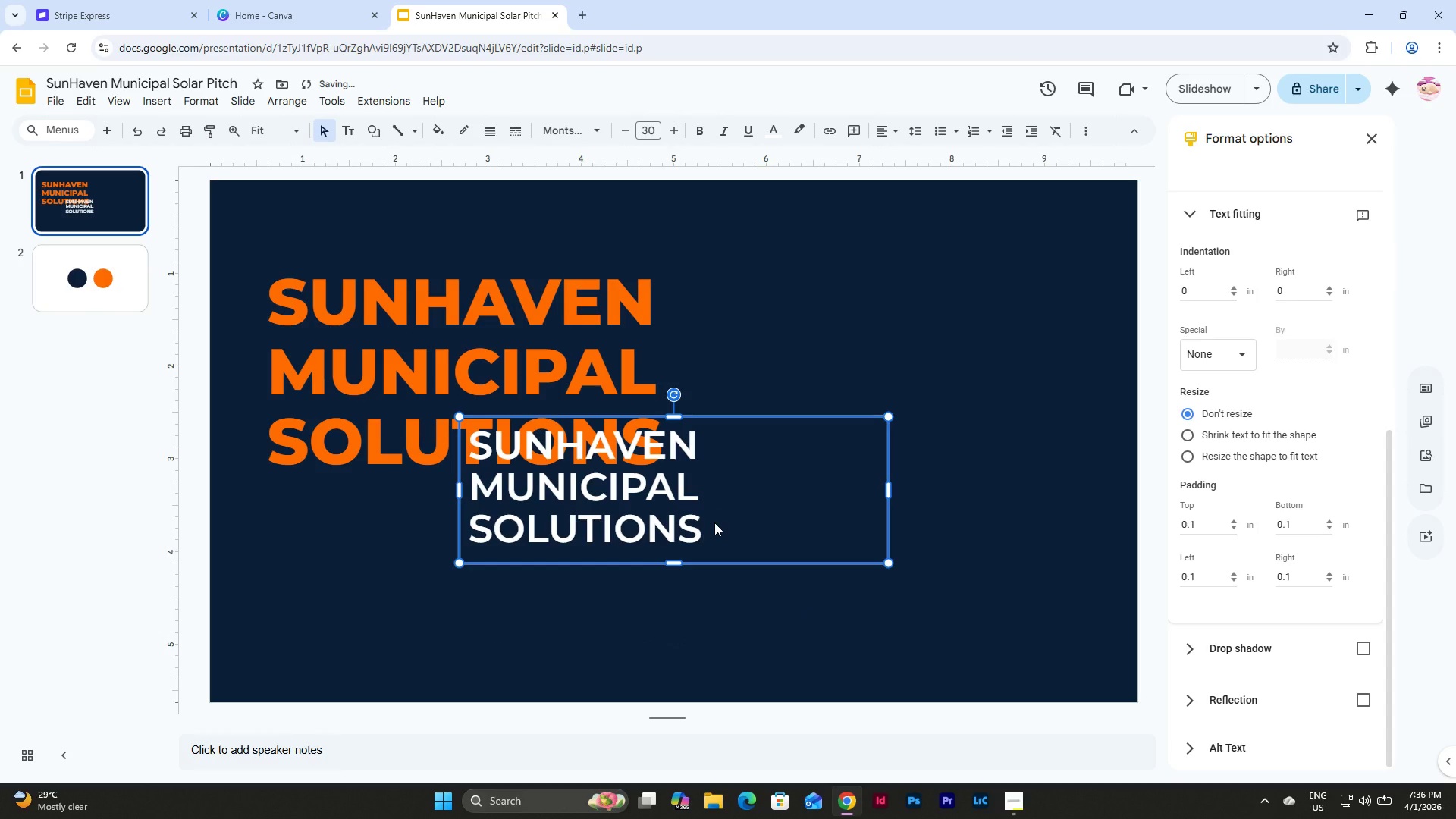 
triple_click([714, 522])
 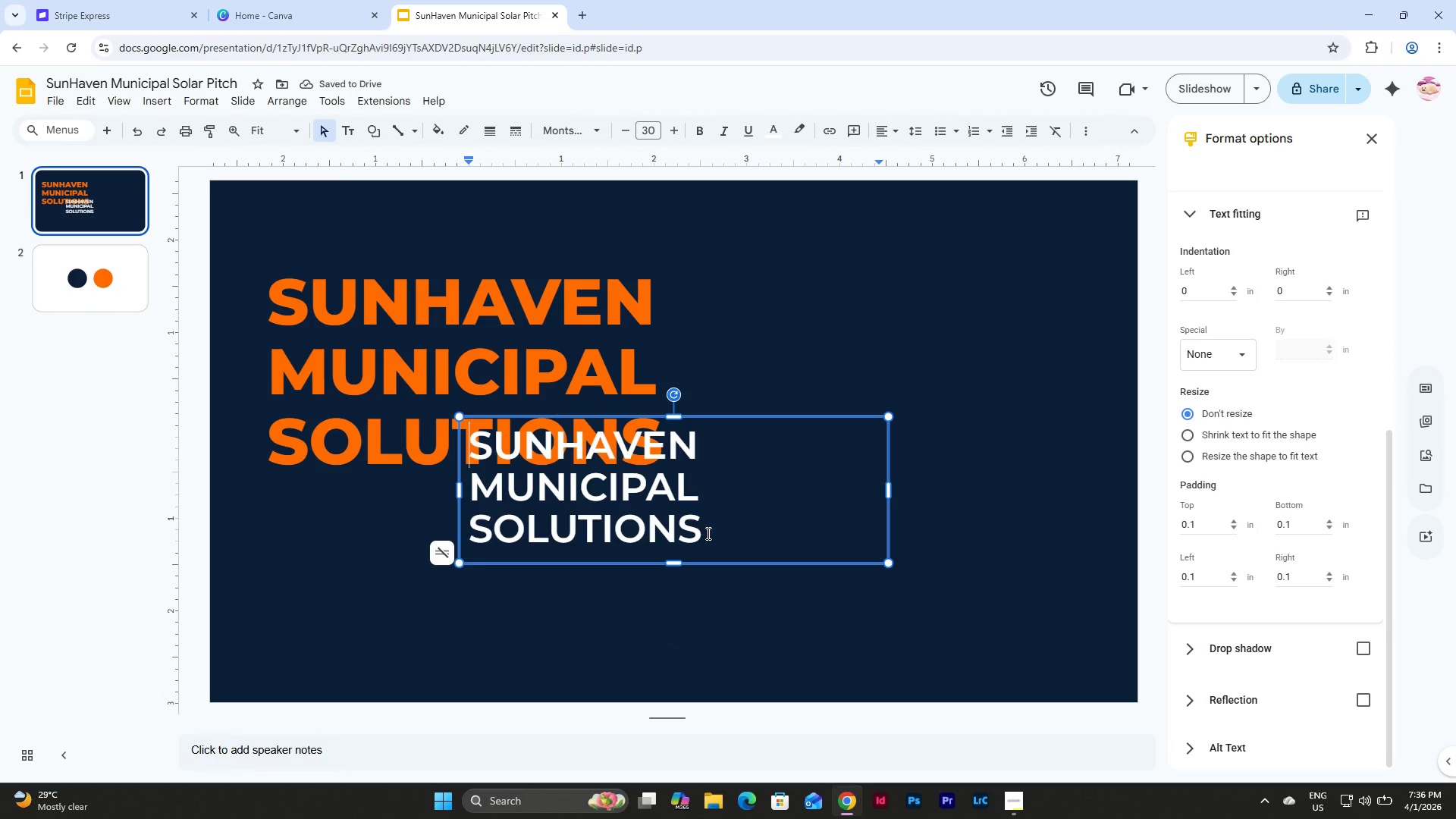 
left_click_drag(start_coordinate=[707, 533], to_coordinate=[473, 447])
 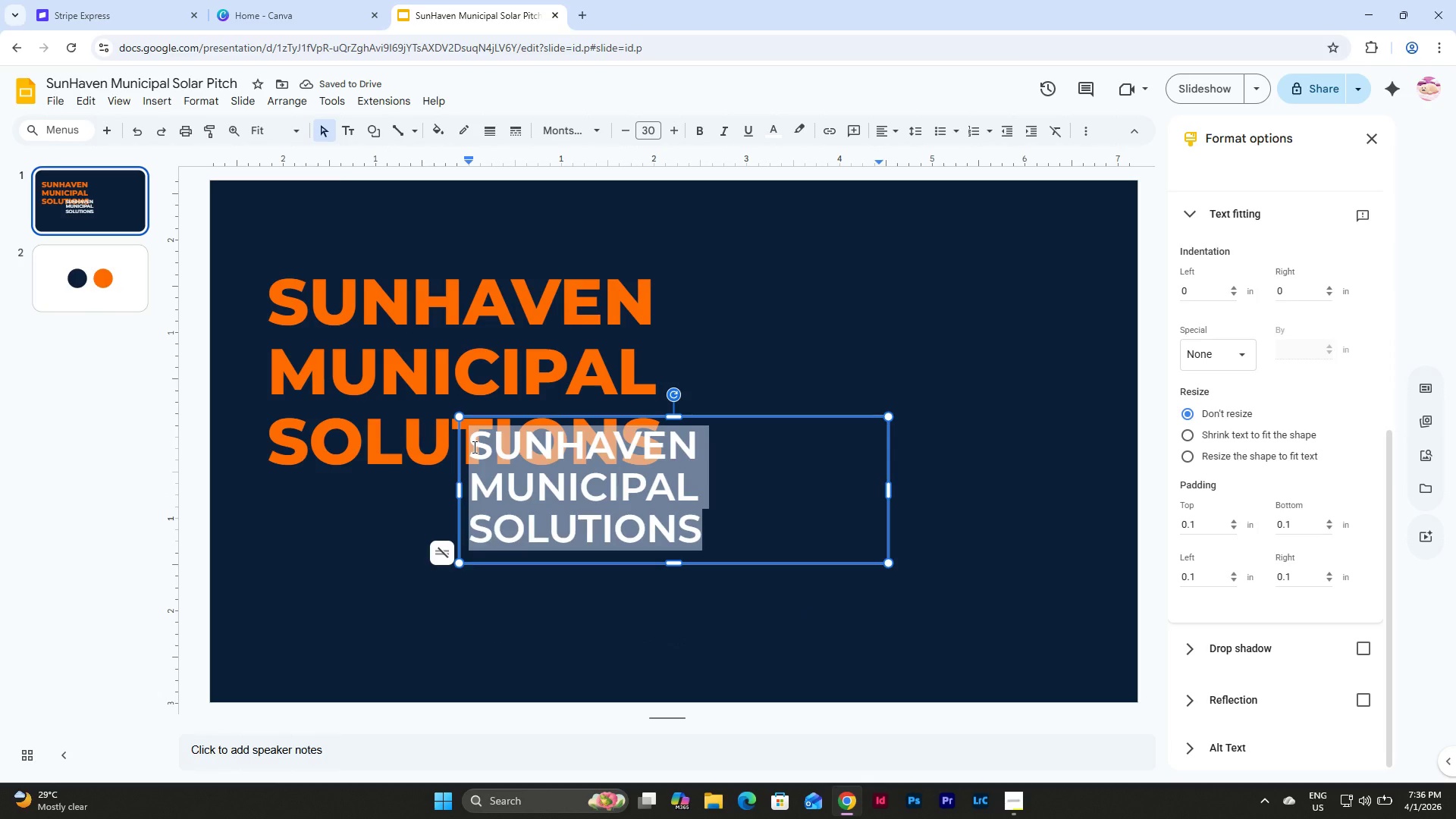 
type(Empowering Local Government)
 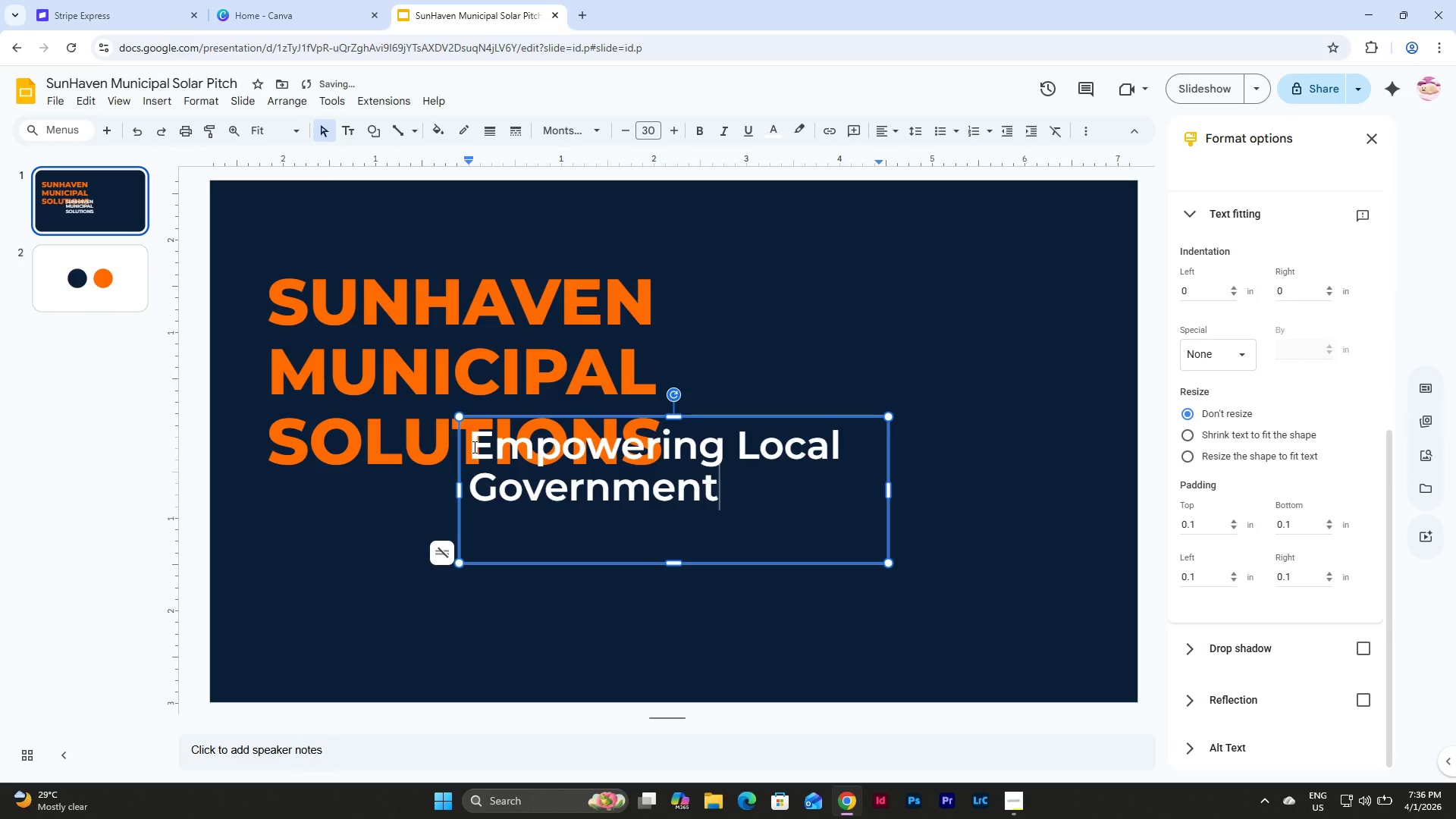 
double_click([682, 464])
 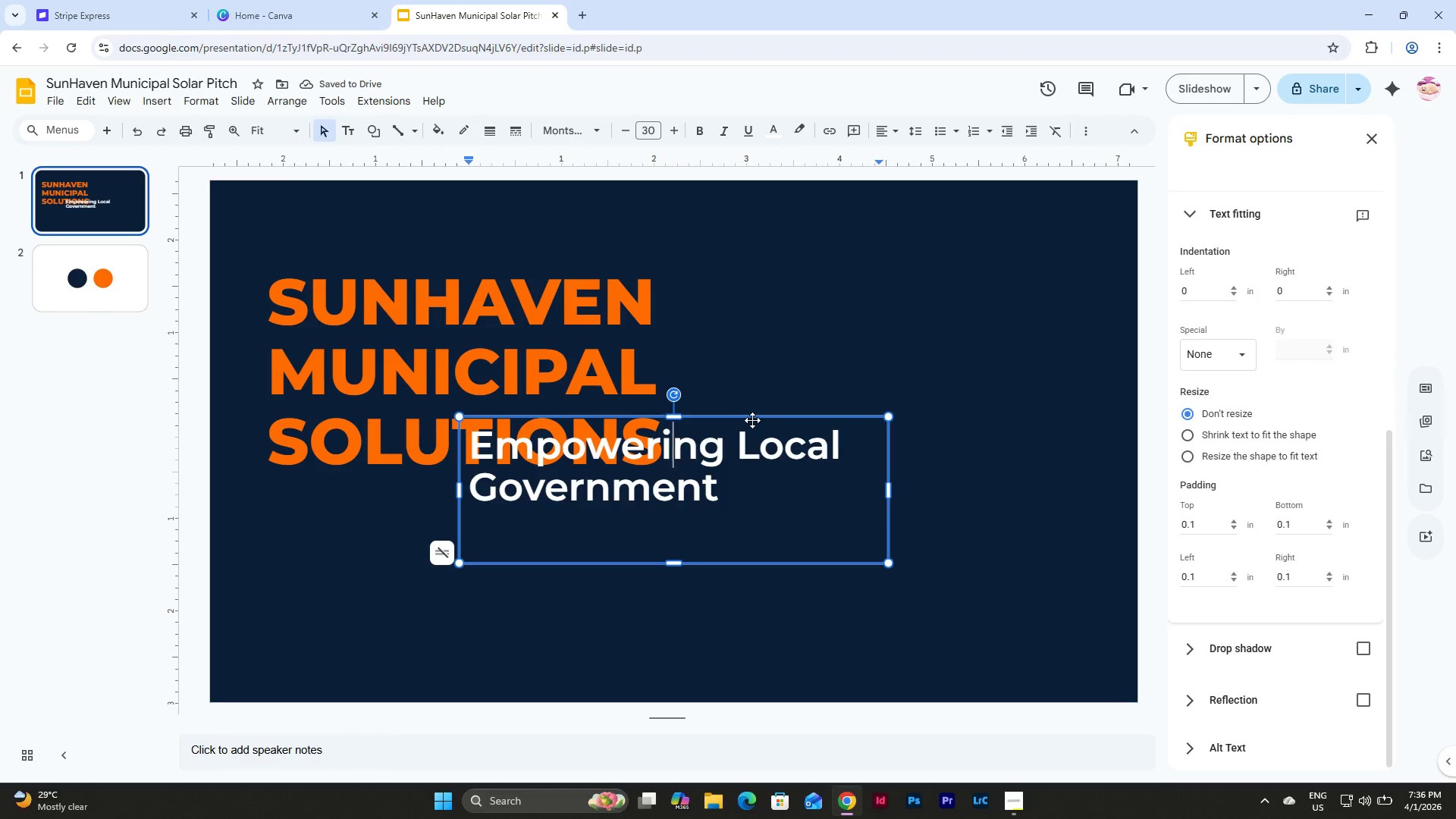 
left_click_drag(start_coordinate=[752, 420], to_coordinate=[749, 478])
 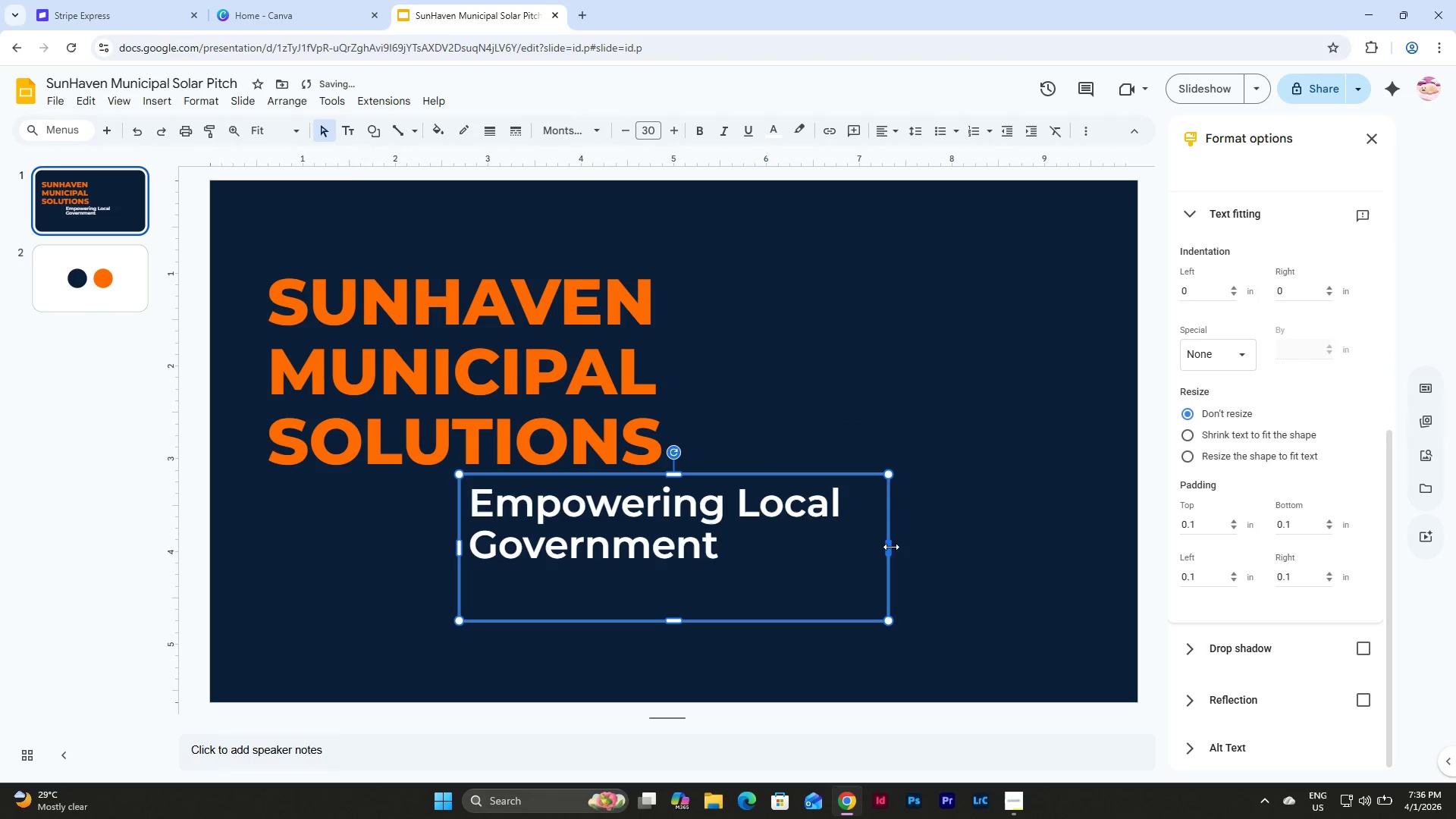 
left_click_drag(start_coordinate=[890, 547], to_coordinate=[1105, 547])
 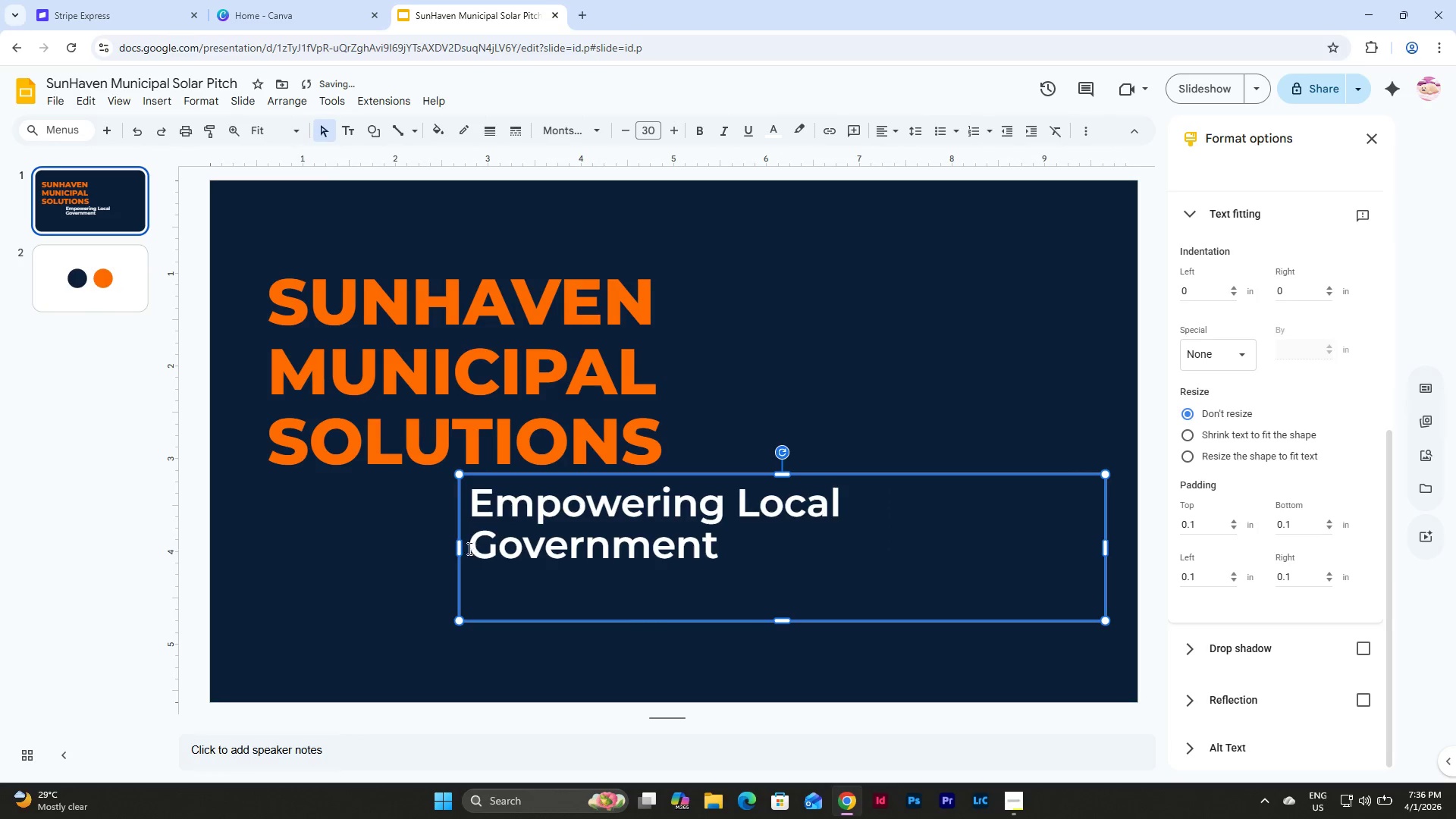 
left_click_drag(start_coordinate=[457, 548], to_coordinate=[331, 541])
 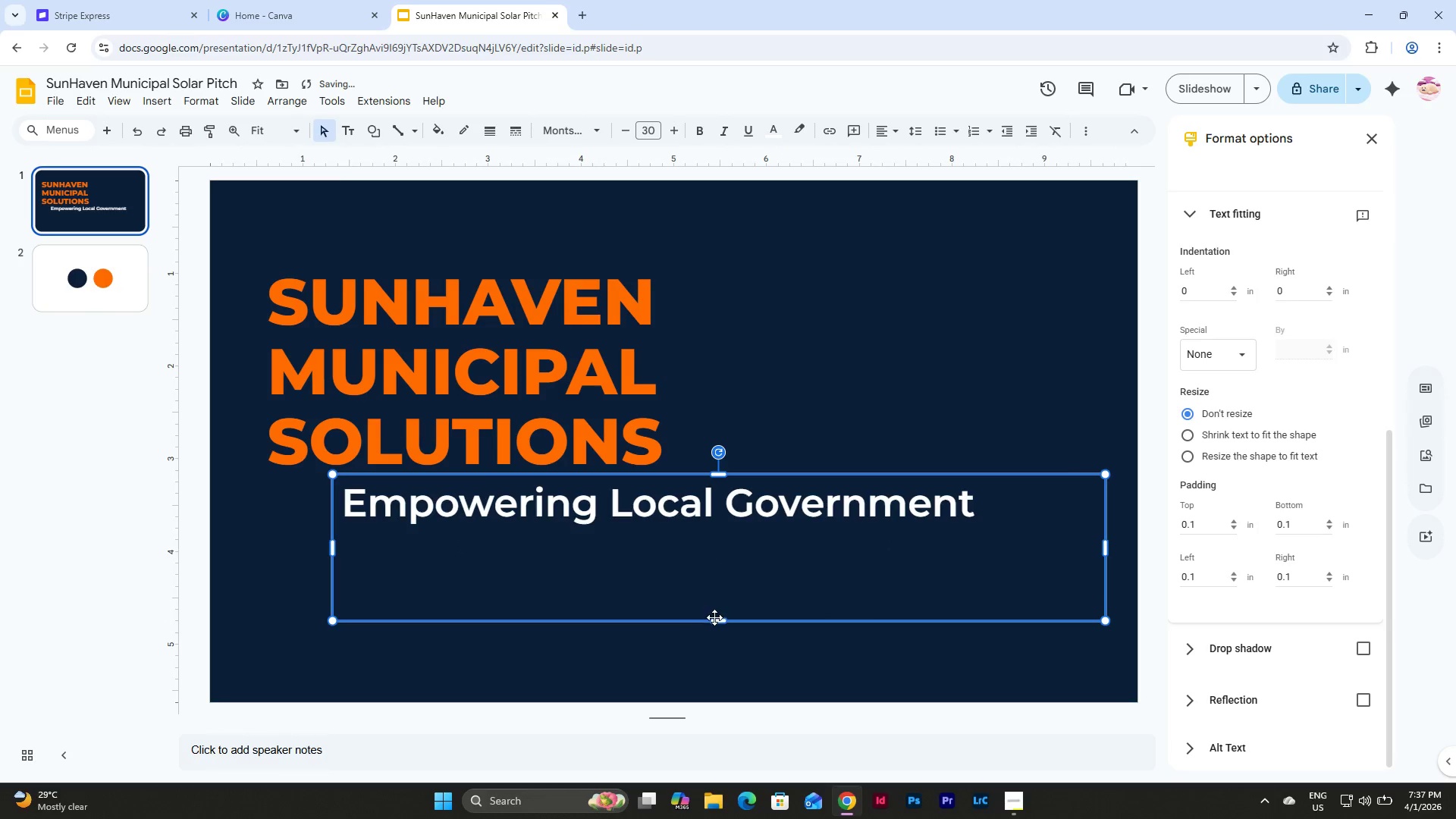 
left_click_drag(start_coordinate=[715, 619], to_coordinate=[718, 536])
 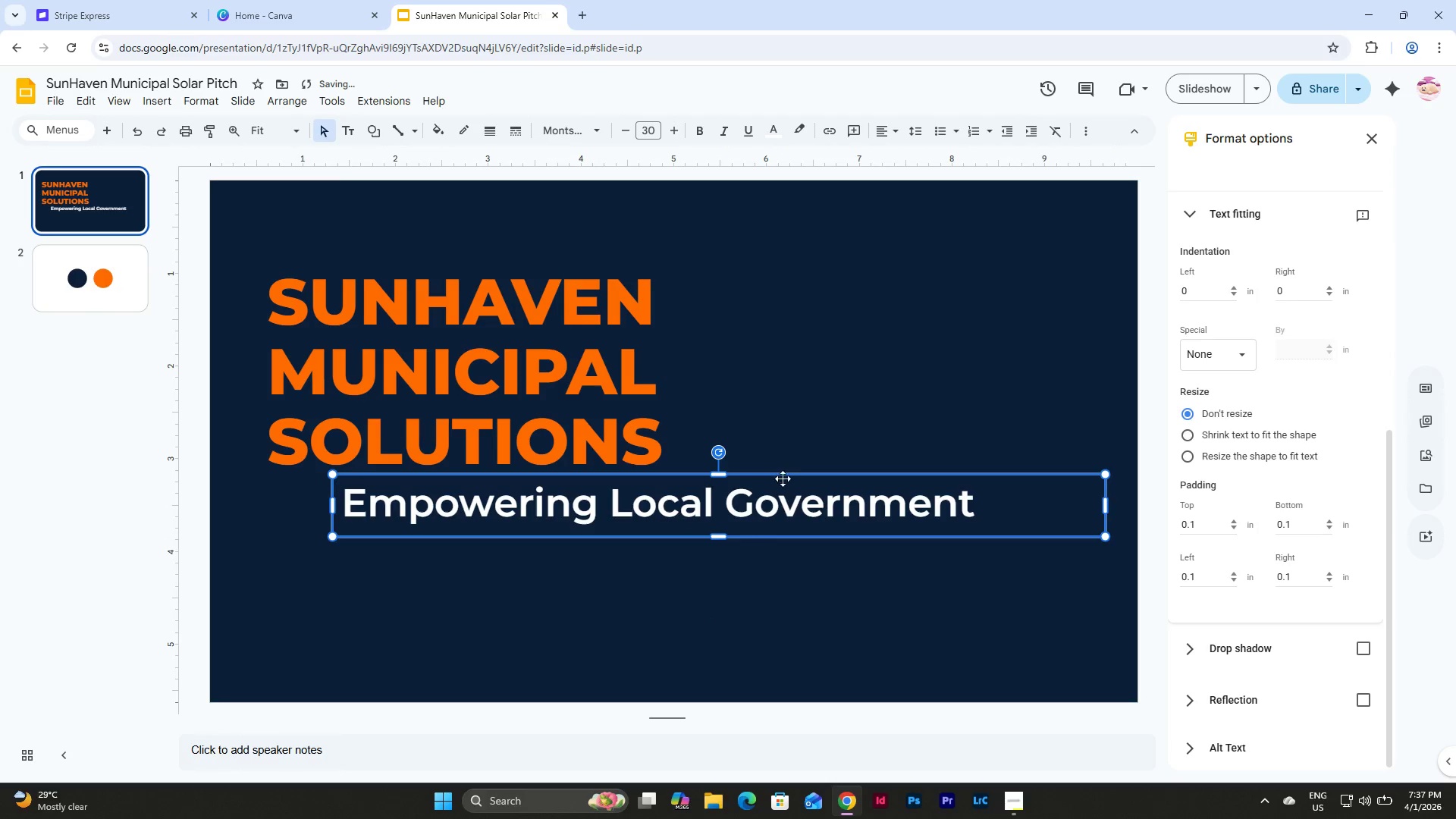 
left_click_drag(start_coordinate=[782, 477], to_coordinate=[708, 490])
 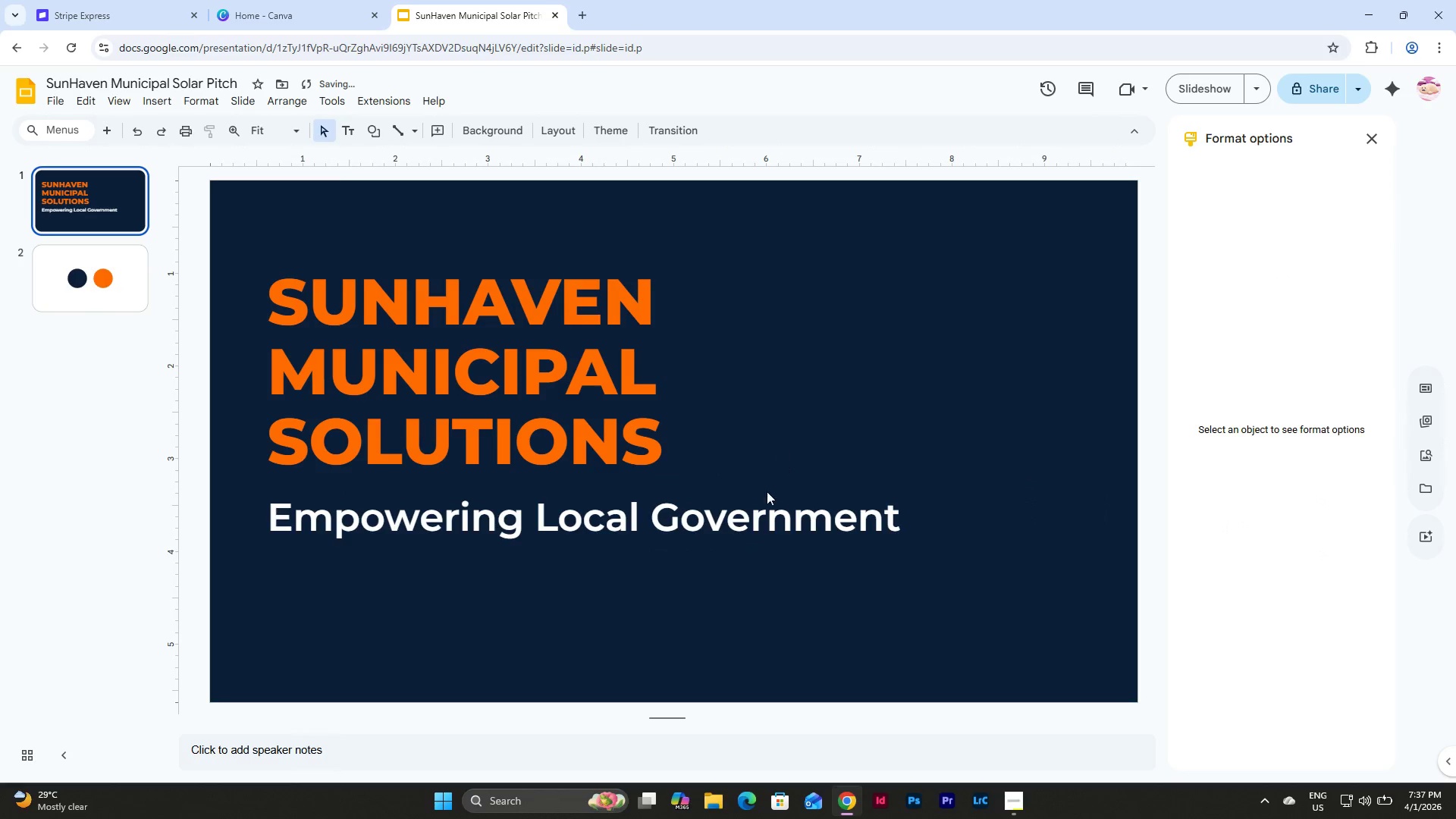 
double_click([746, 519])
 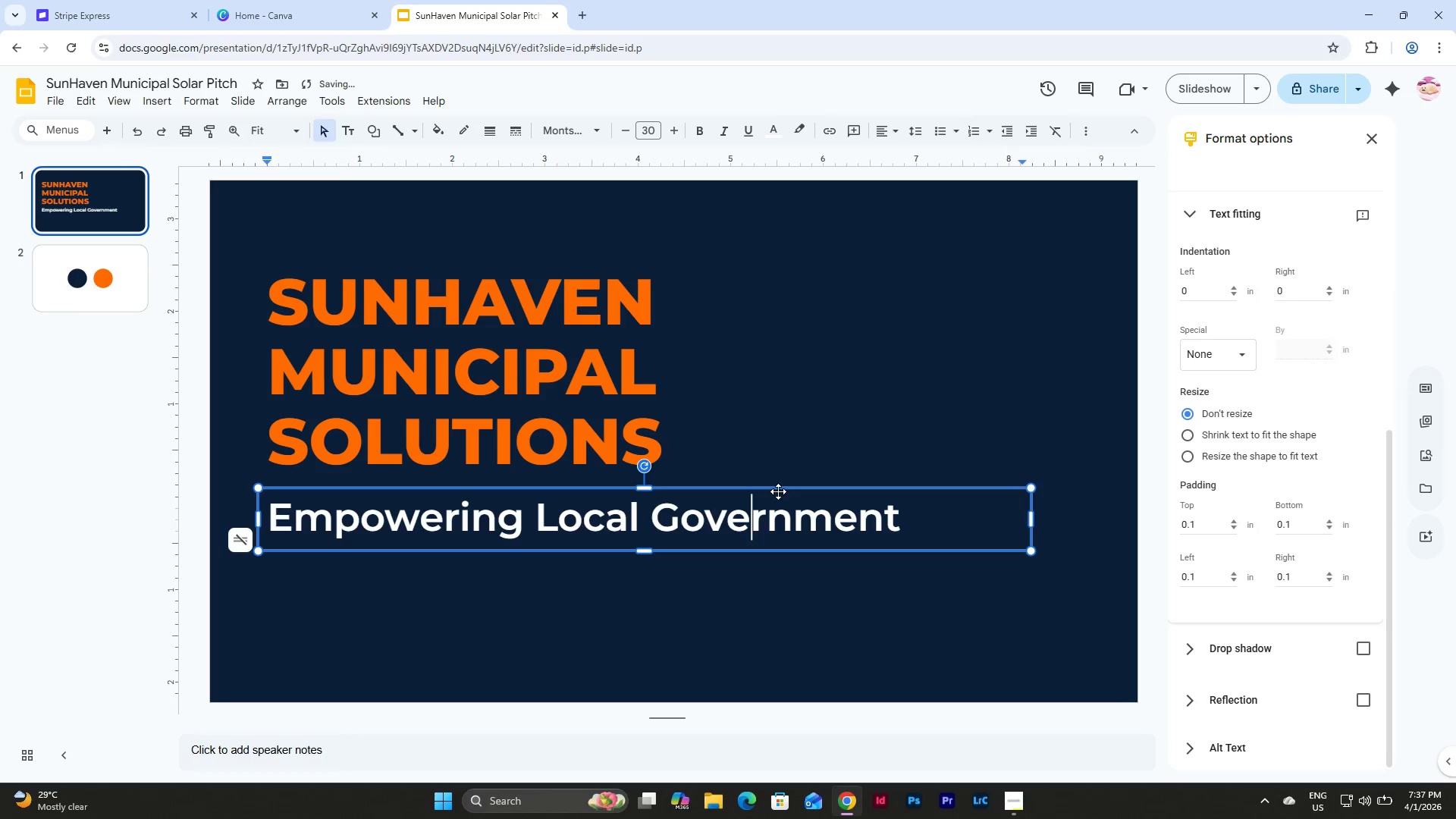 
left_click([778, 489])
 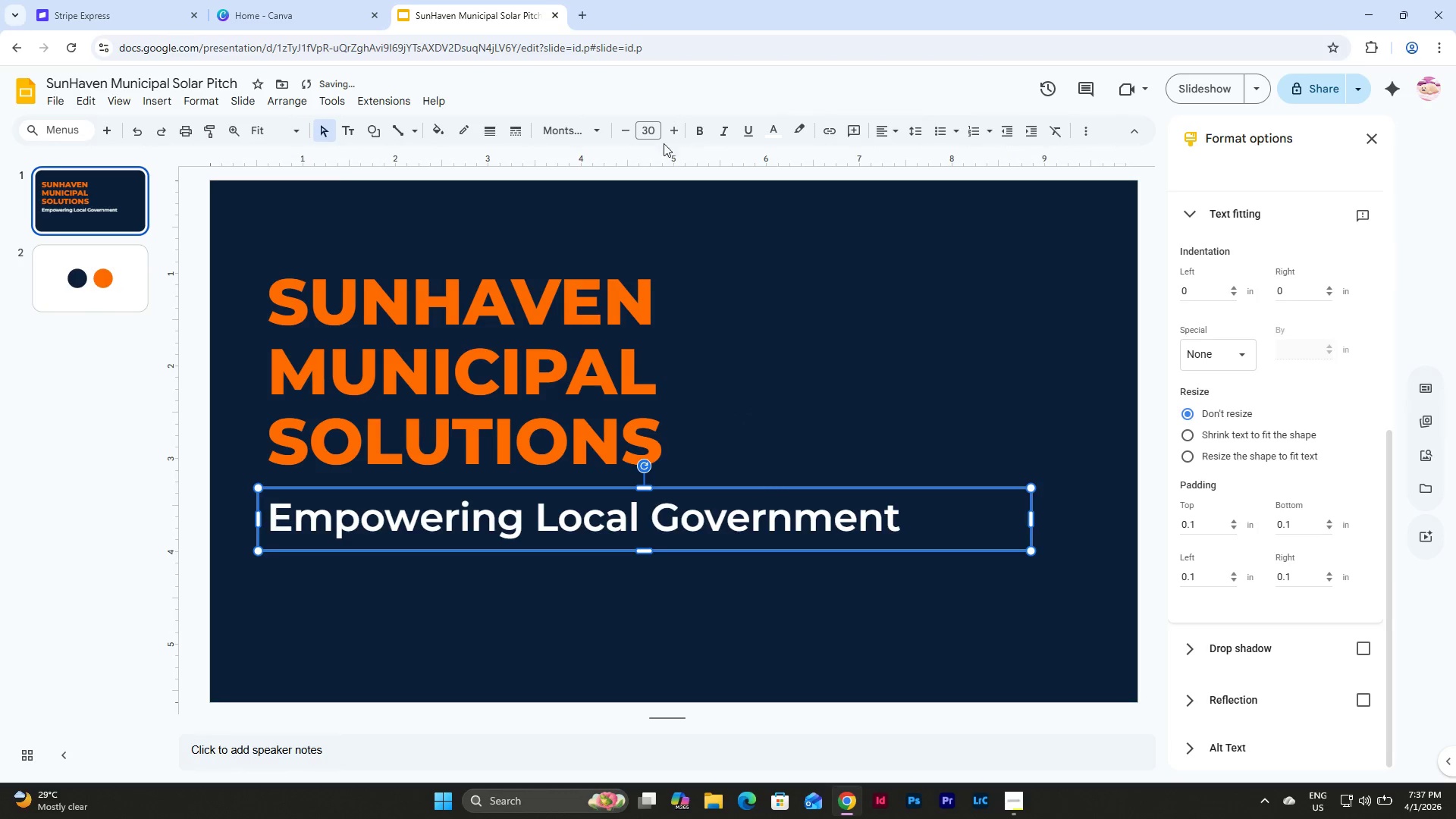 
left_click([654, 132])
 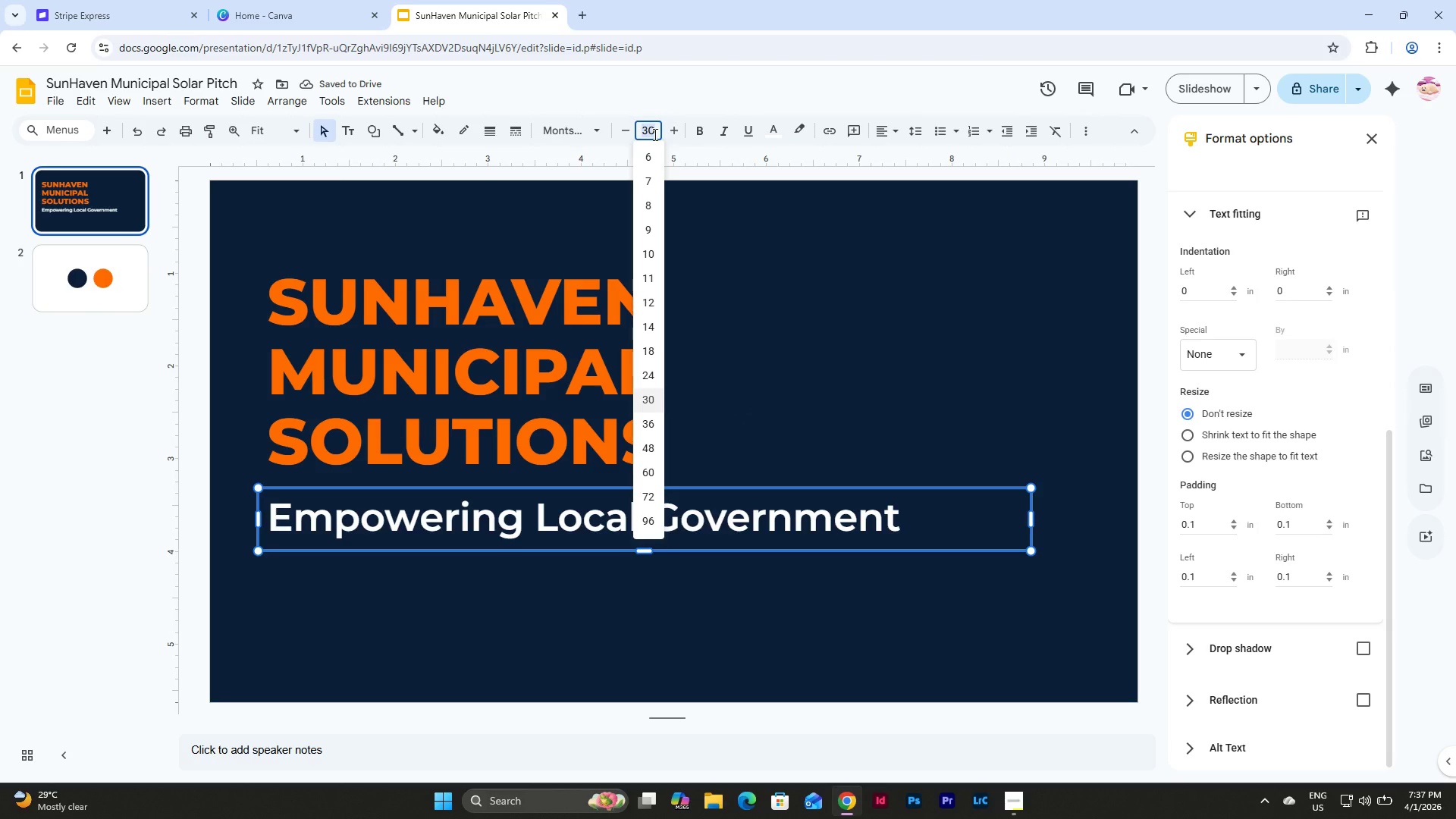 
key(Numpad2)
 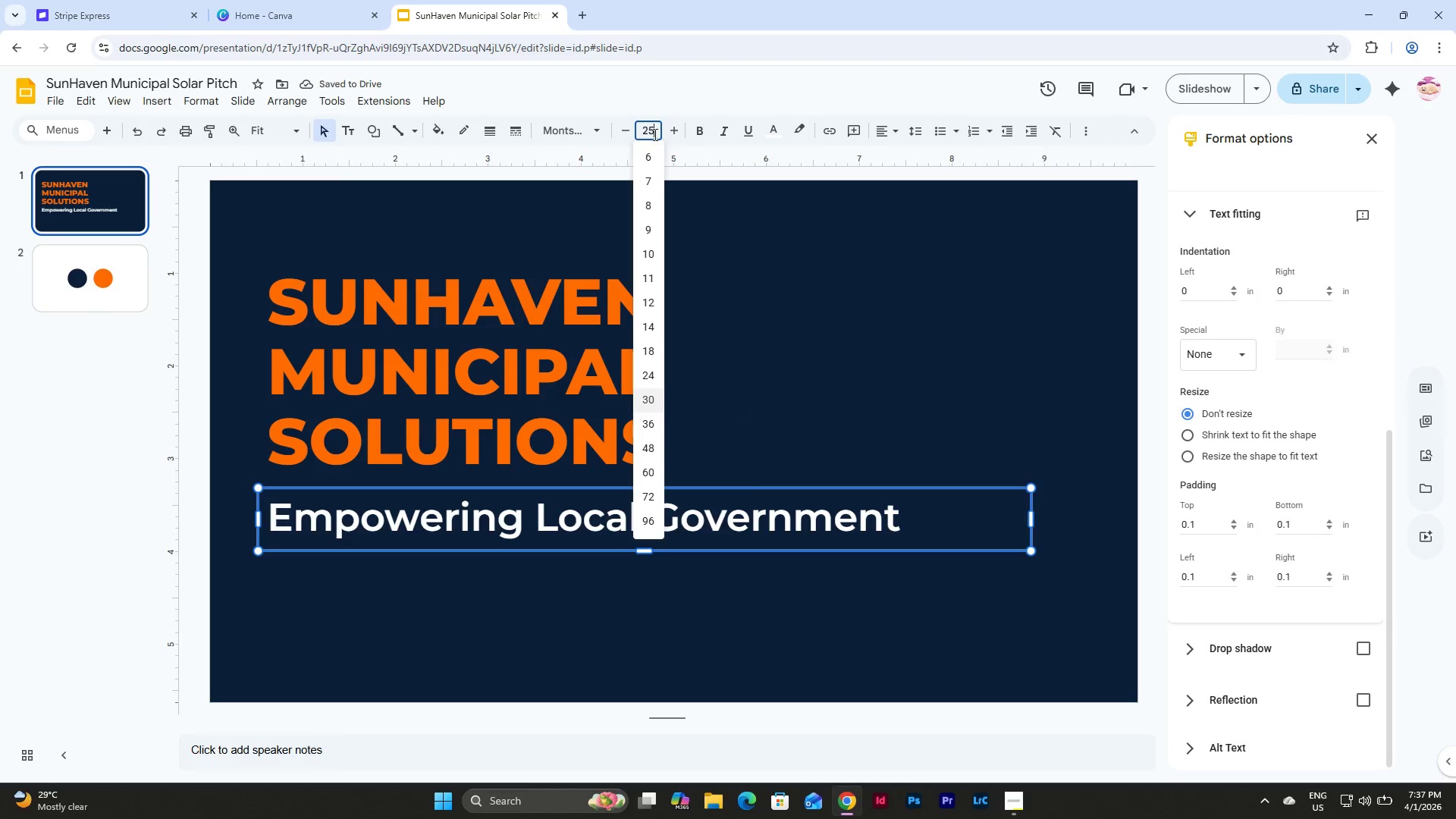 
key(Numpad5)
 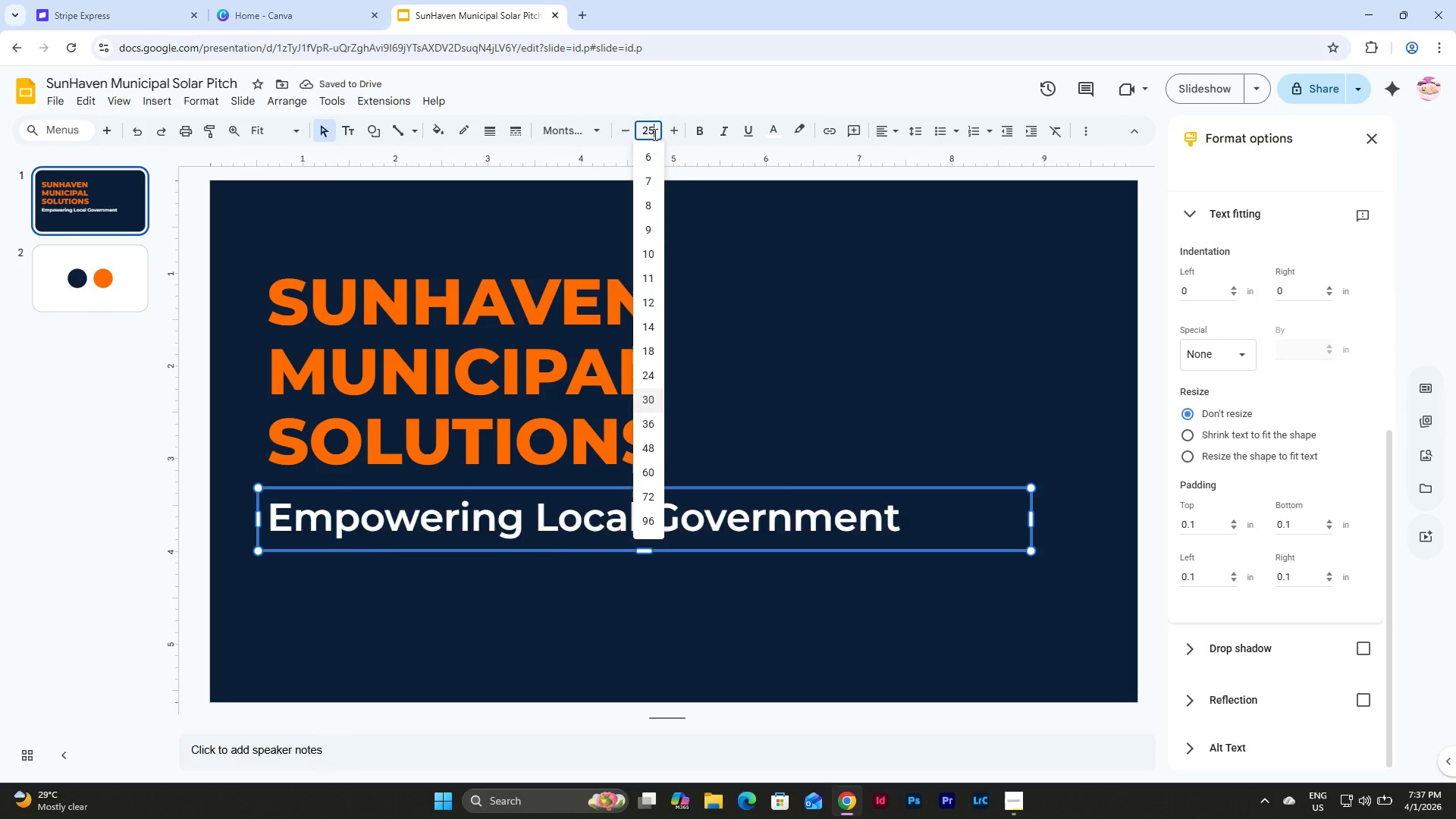 
key(NumpadEnter)
 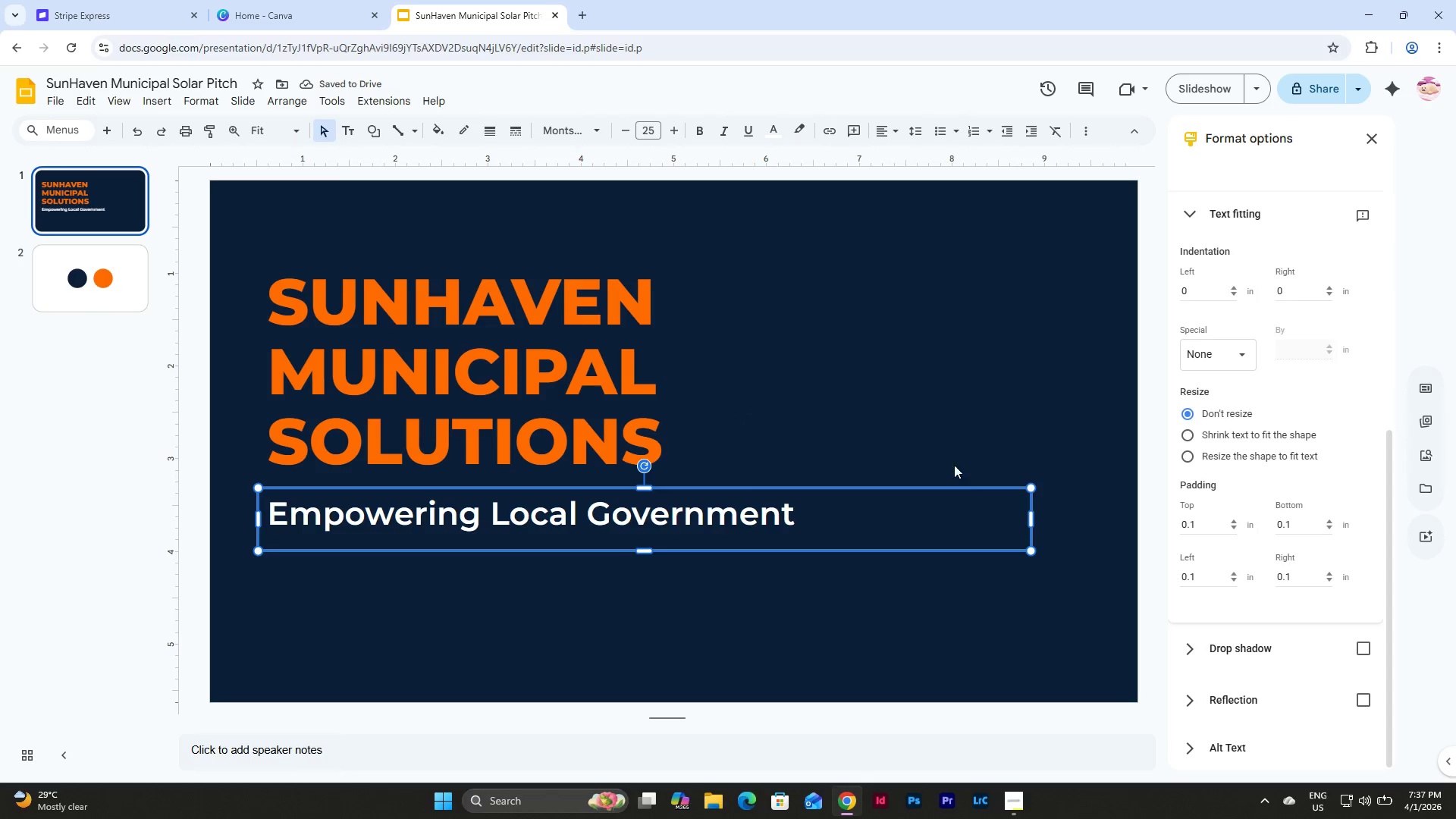 
left_click_drag(start_coordinate=[1031, 522], to_coordinate=[805, 532])
 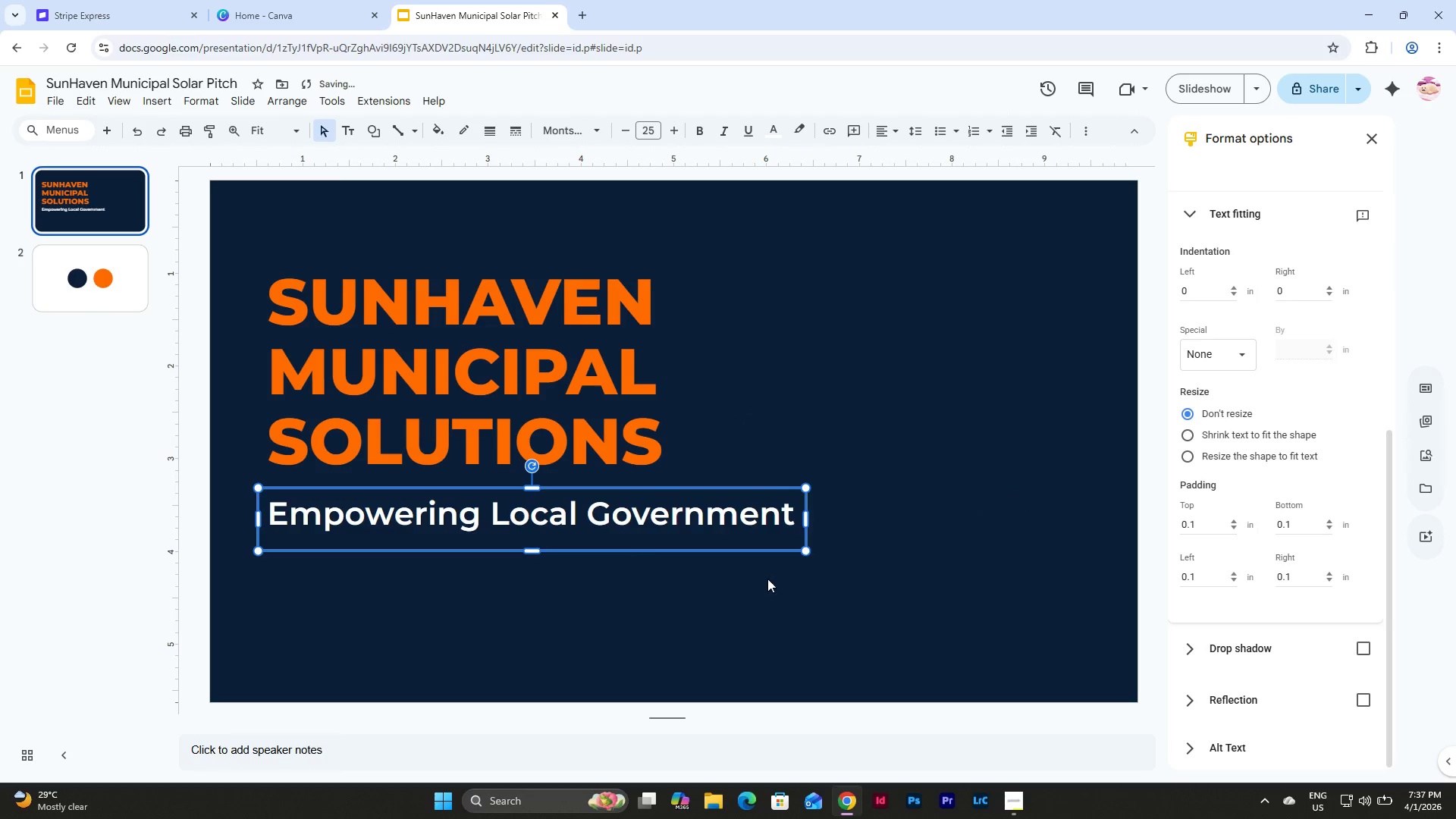 
left_click([767, 579])
 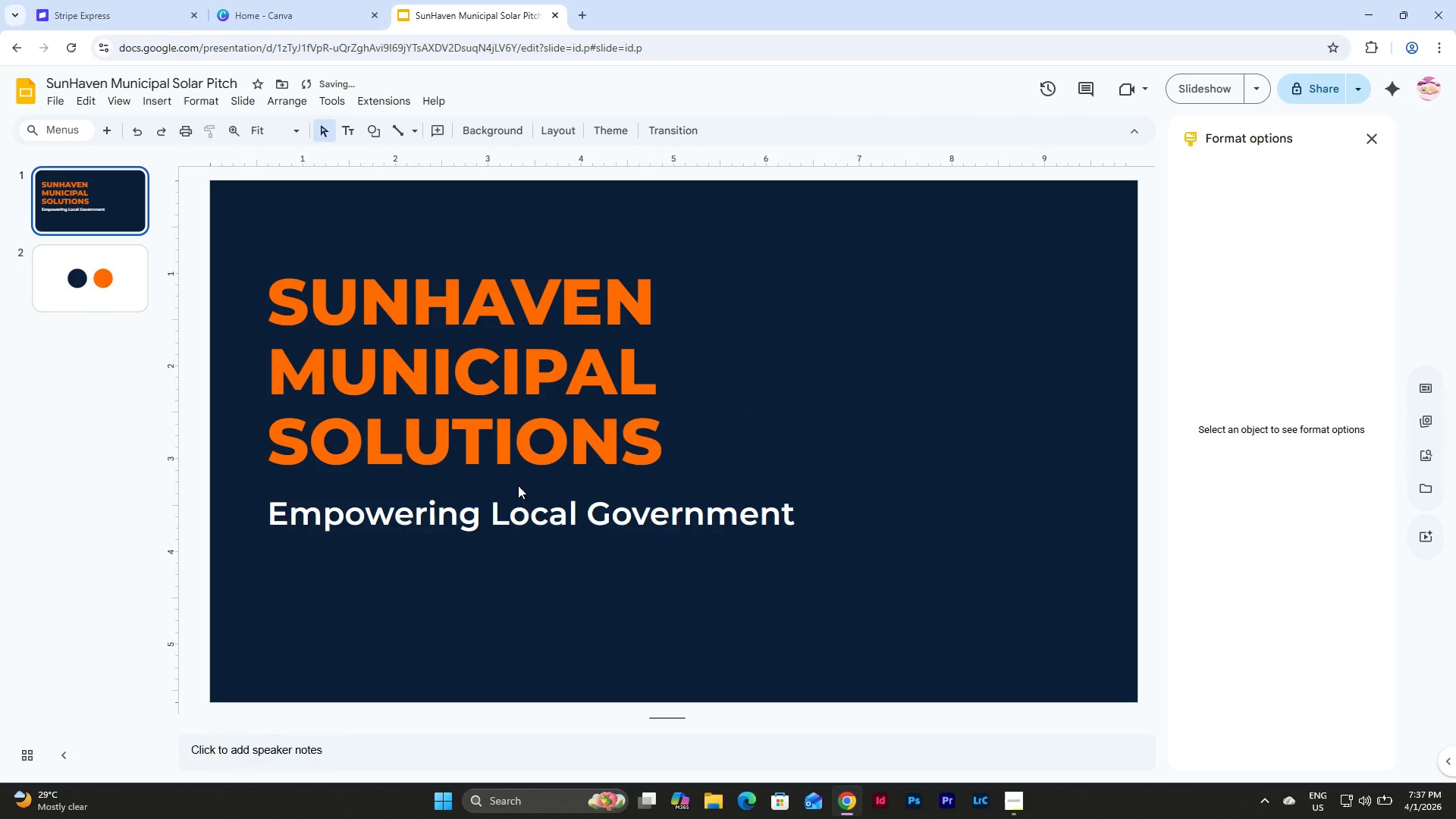 
left_click([571, 391])
 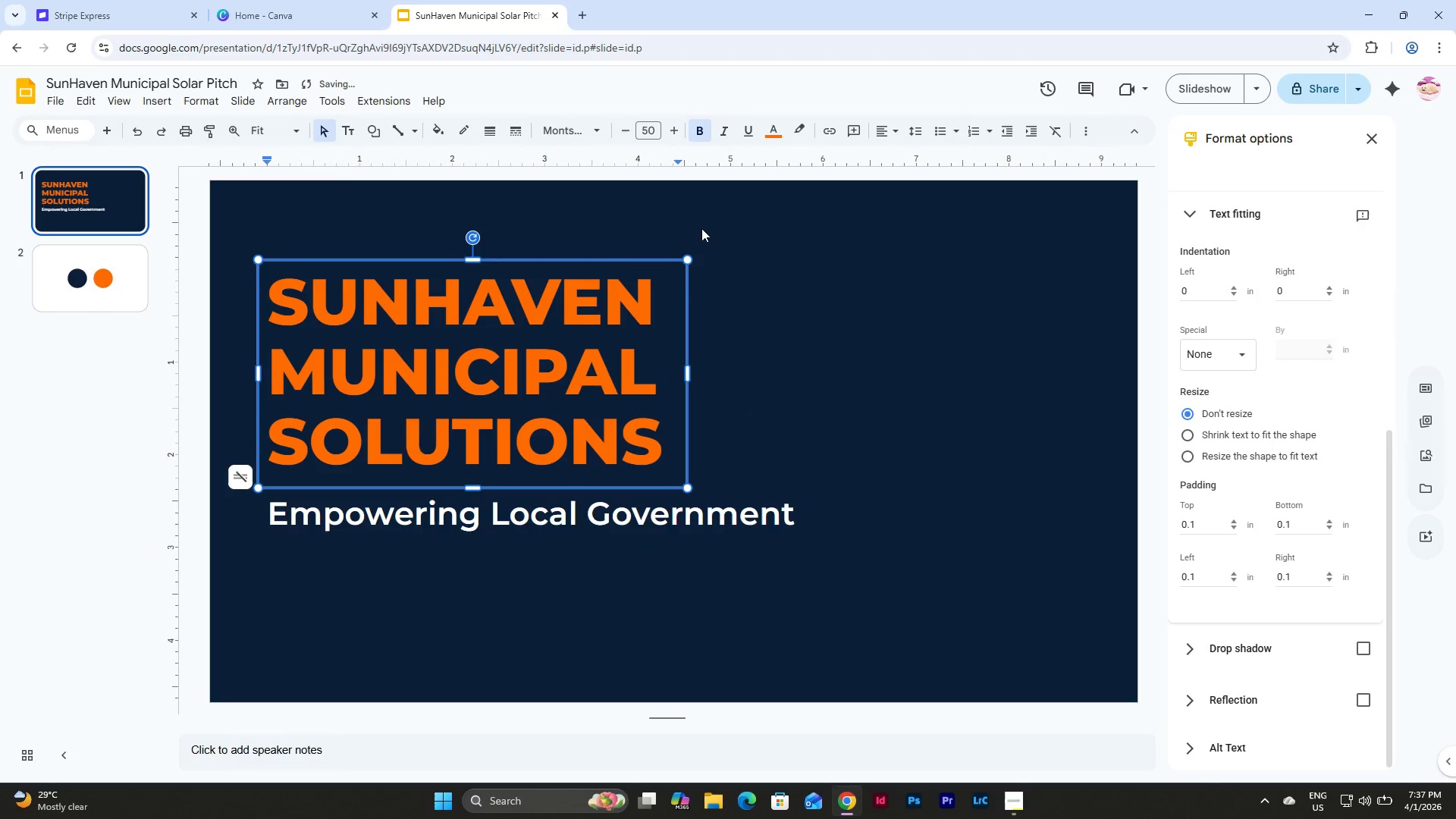 
left_click([728, 370])
 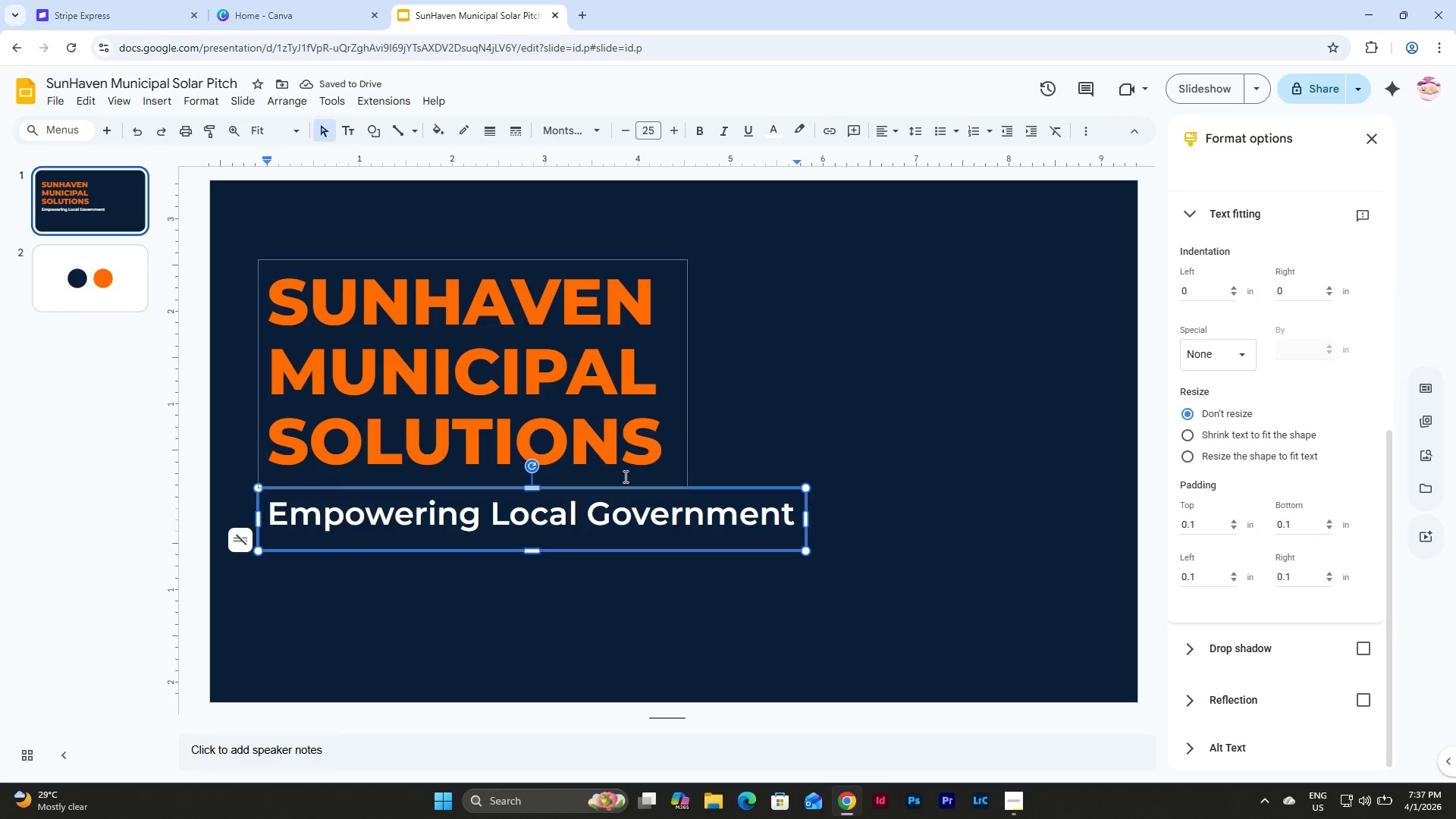 
left_click_drag(start_coordinate=[620, 489], to_coordinate=[620, 557])
 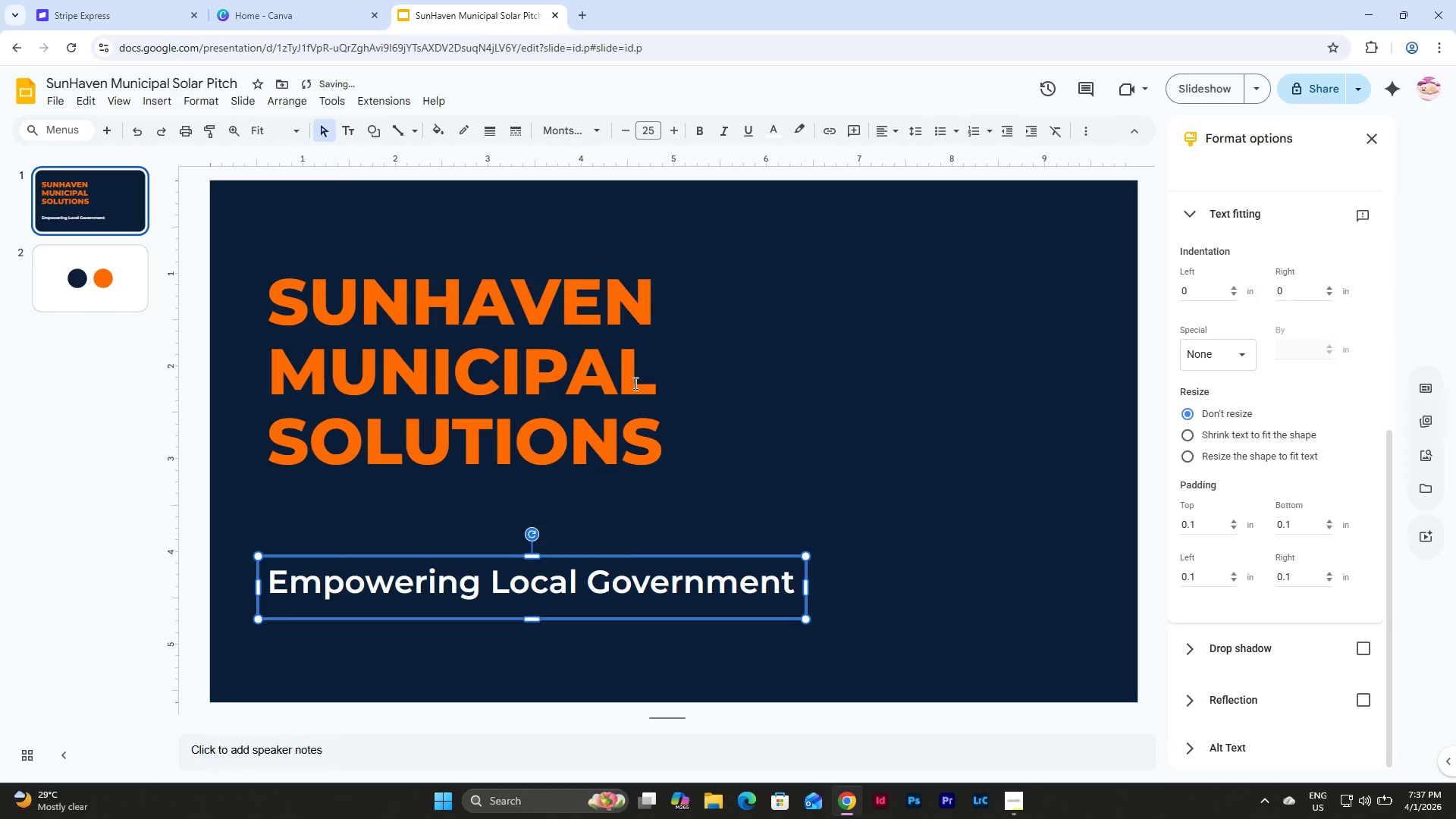 
left_click([634, 368])
 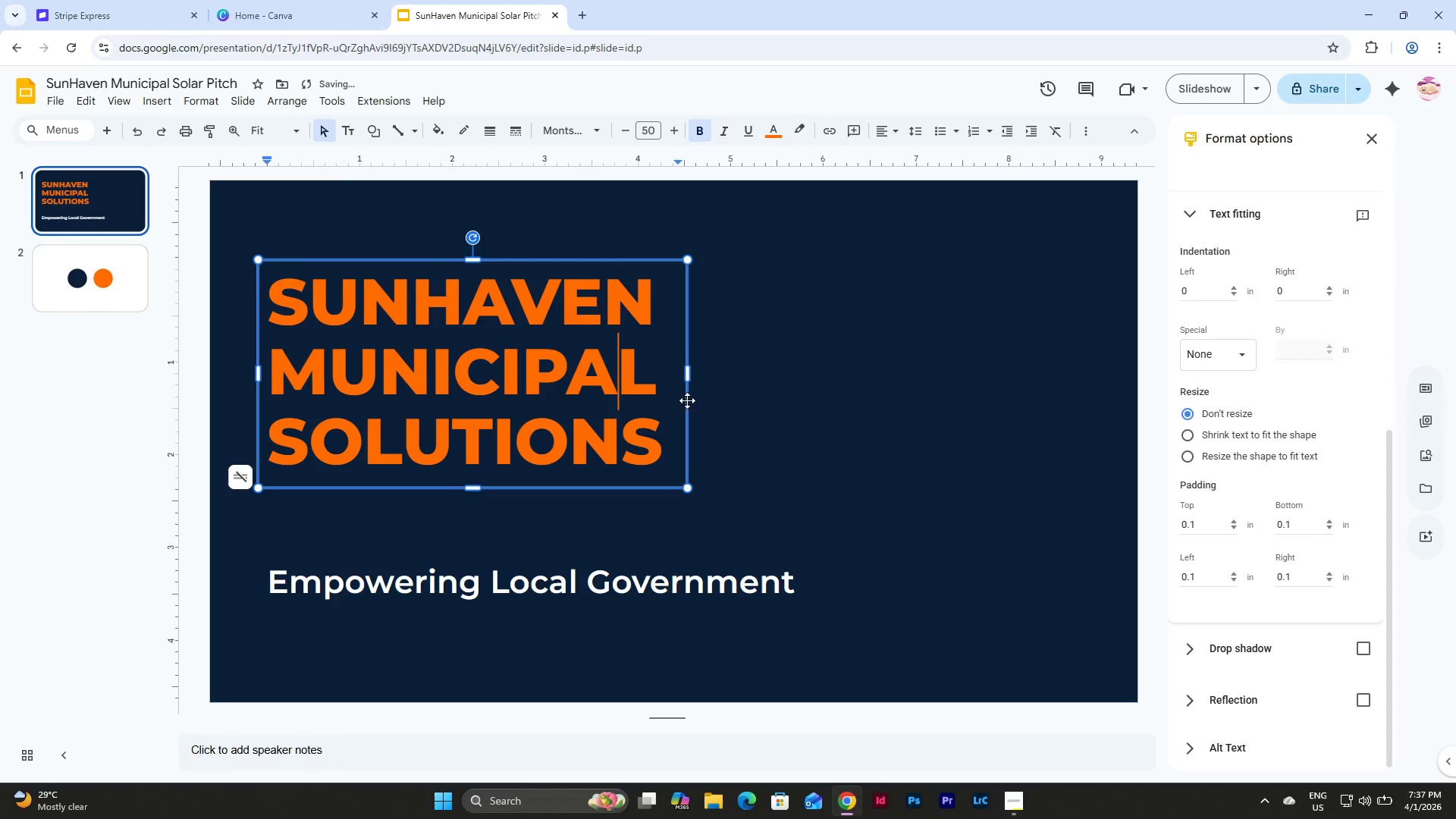 
left_click([687, 303])
 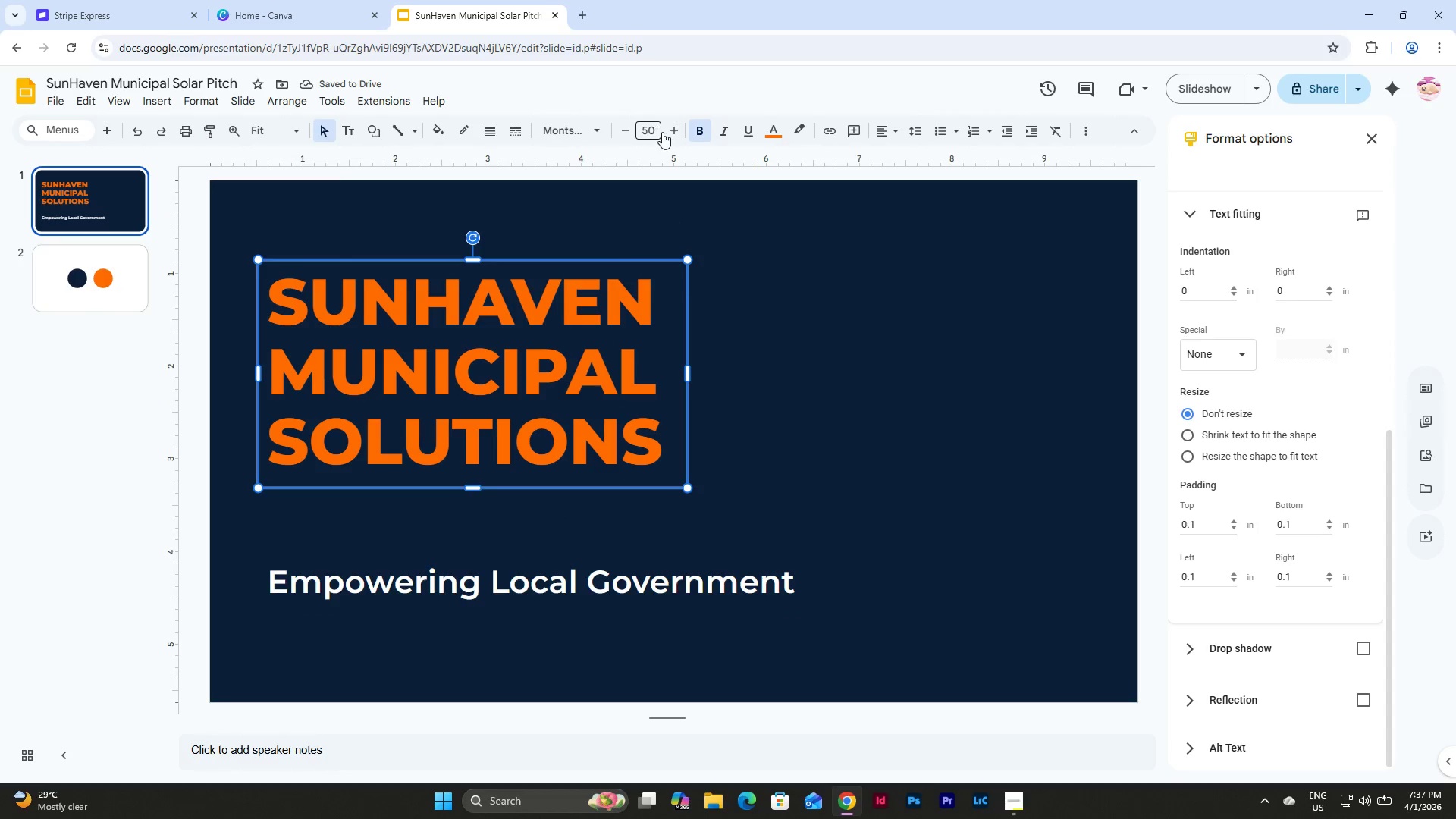 
left_click([654, 131])
 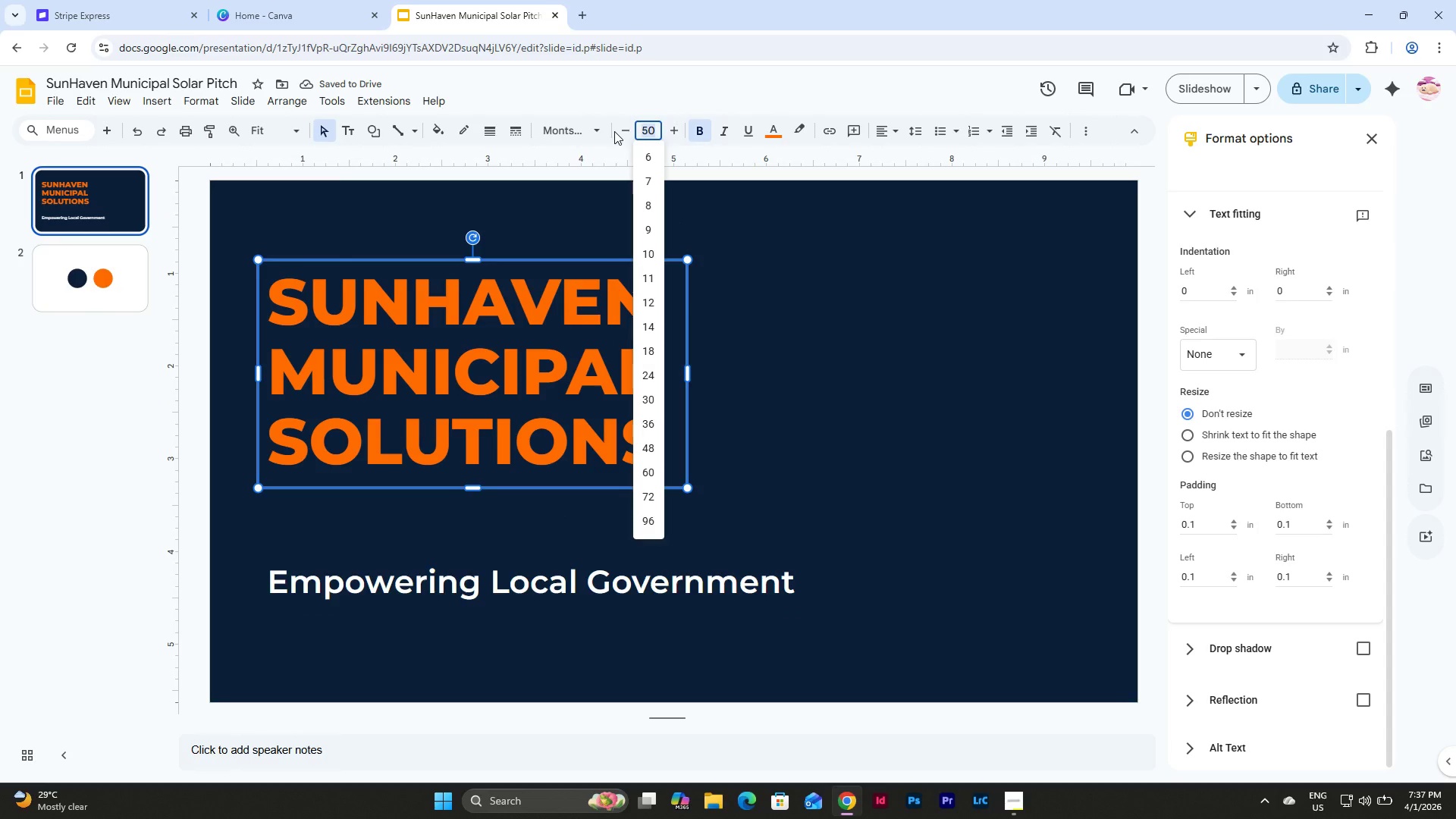 
key(Numpad6)
 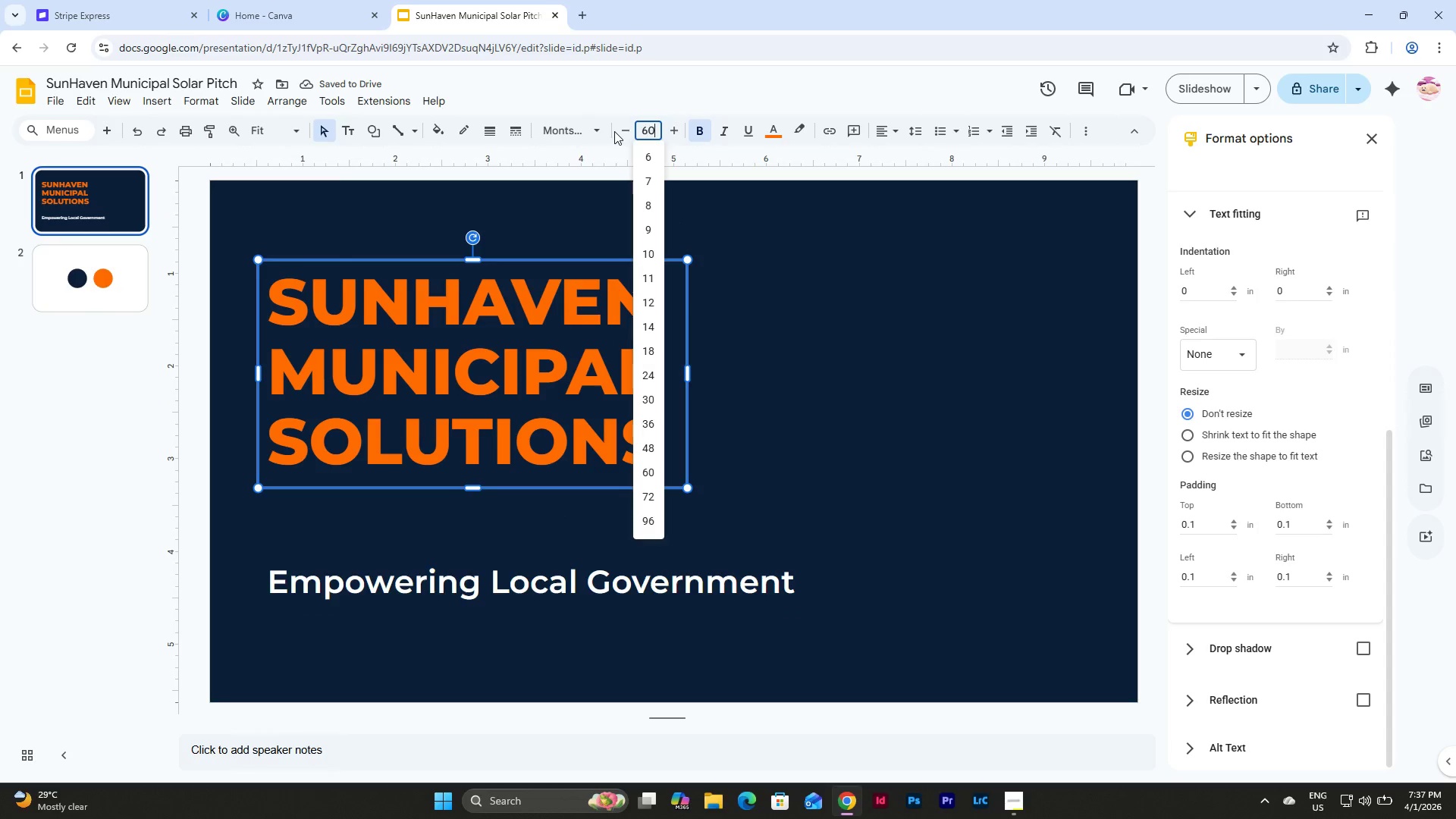 
key(Numpad0)
 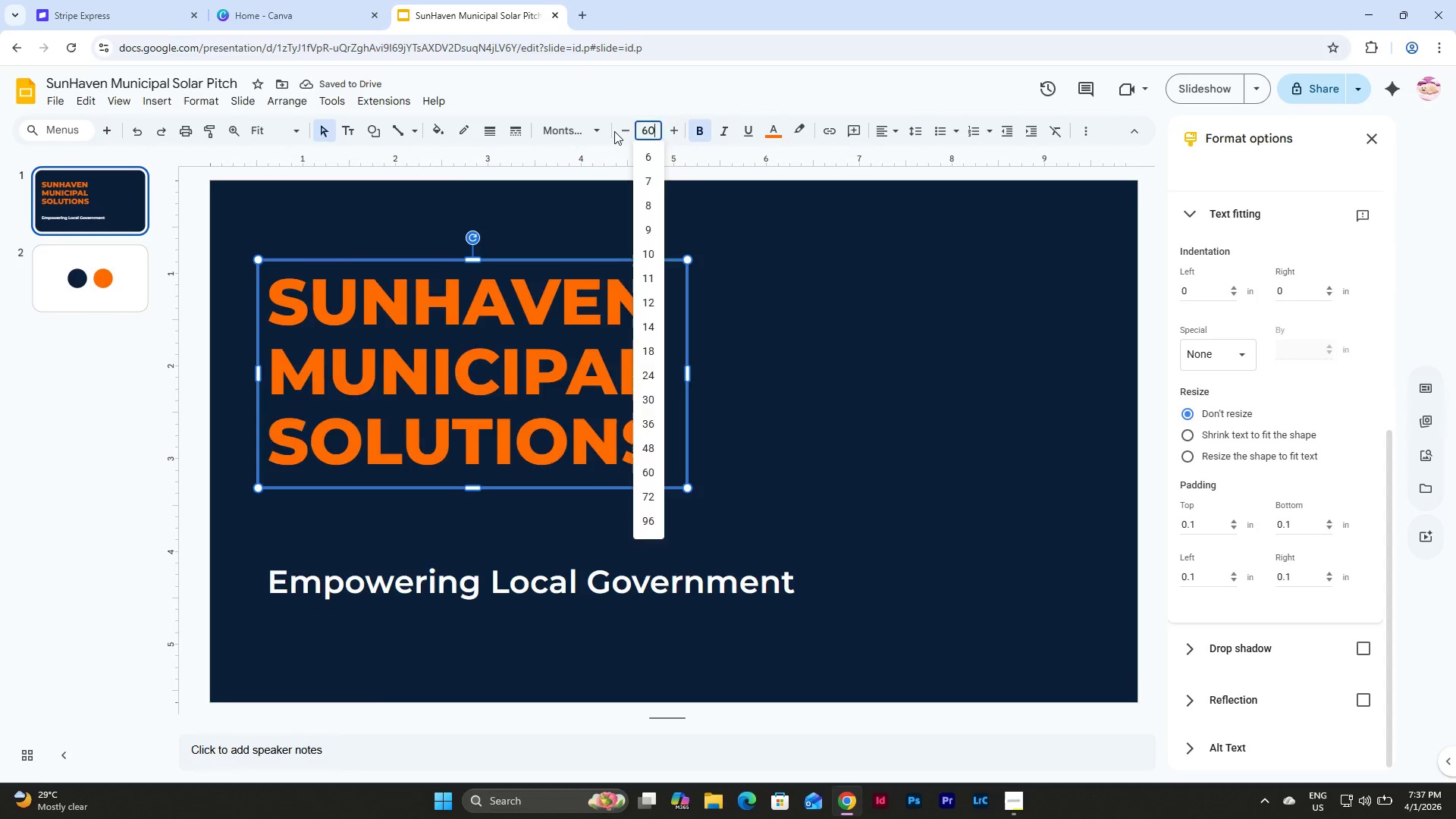 
key(NumpadEnter)
 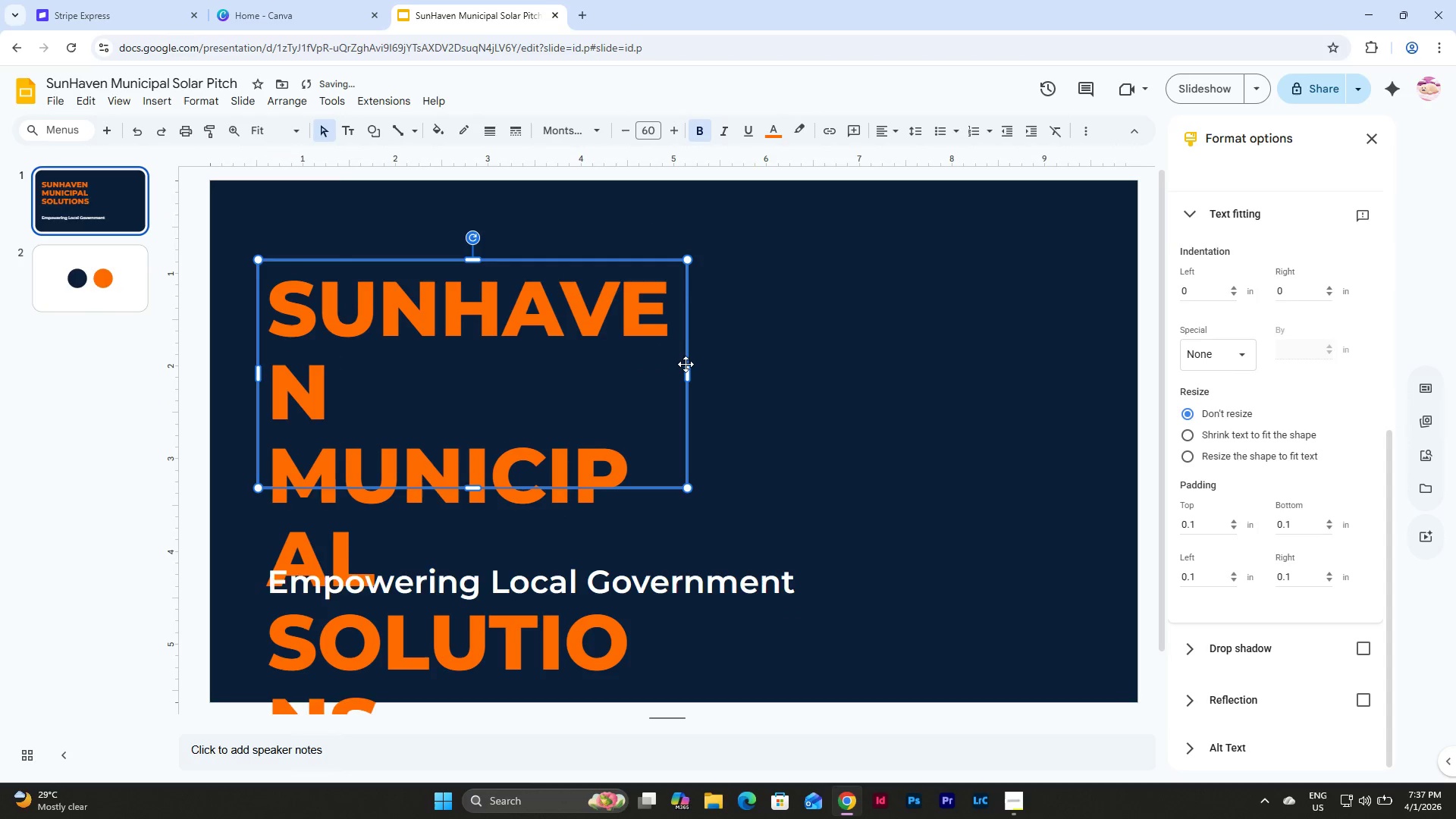 
left_click_drag(start_coordinate=[689, 370], to_coordinate=[805, 403])
 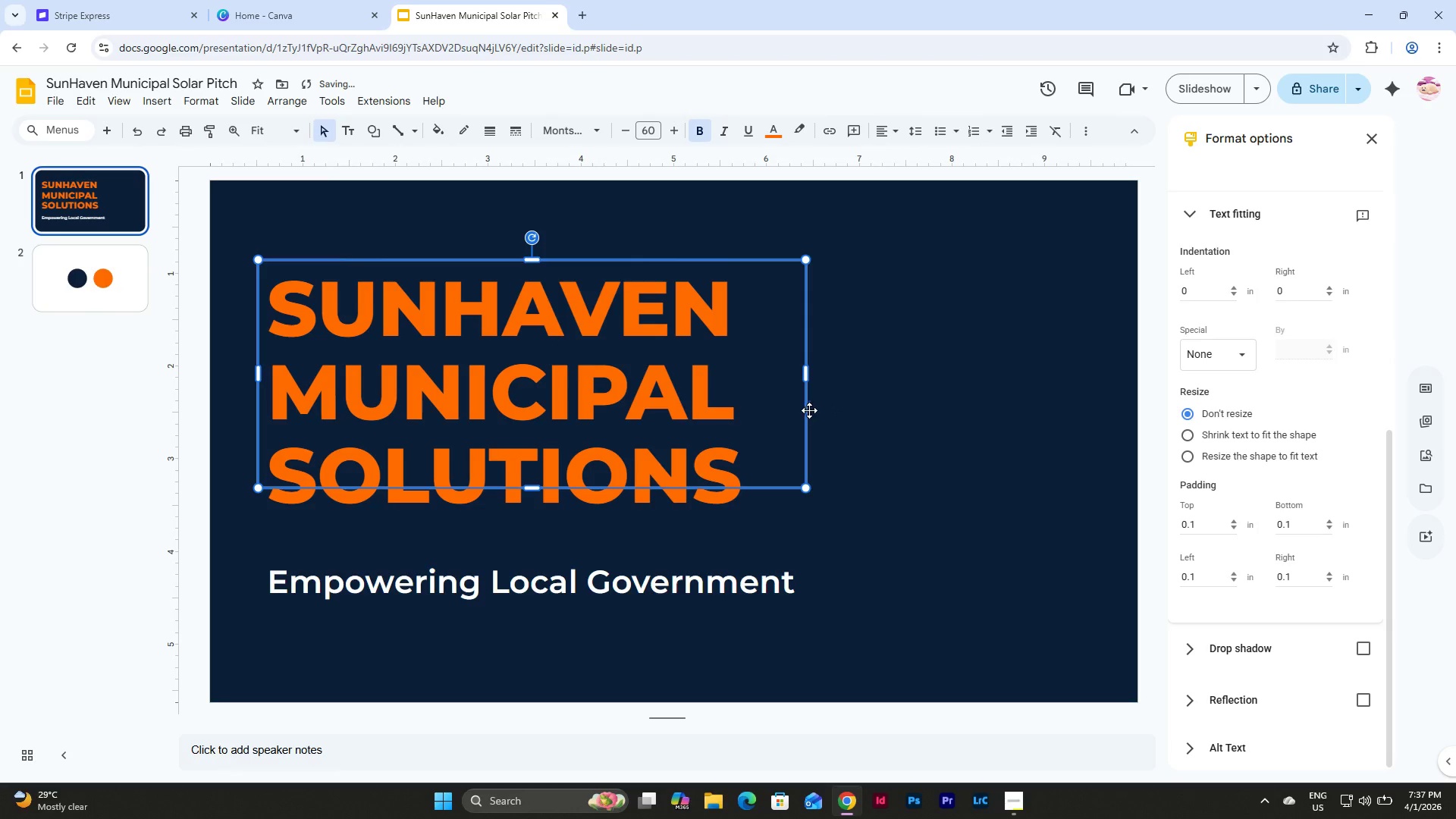 
left_click([846, 405])
 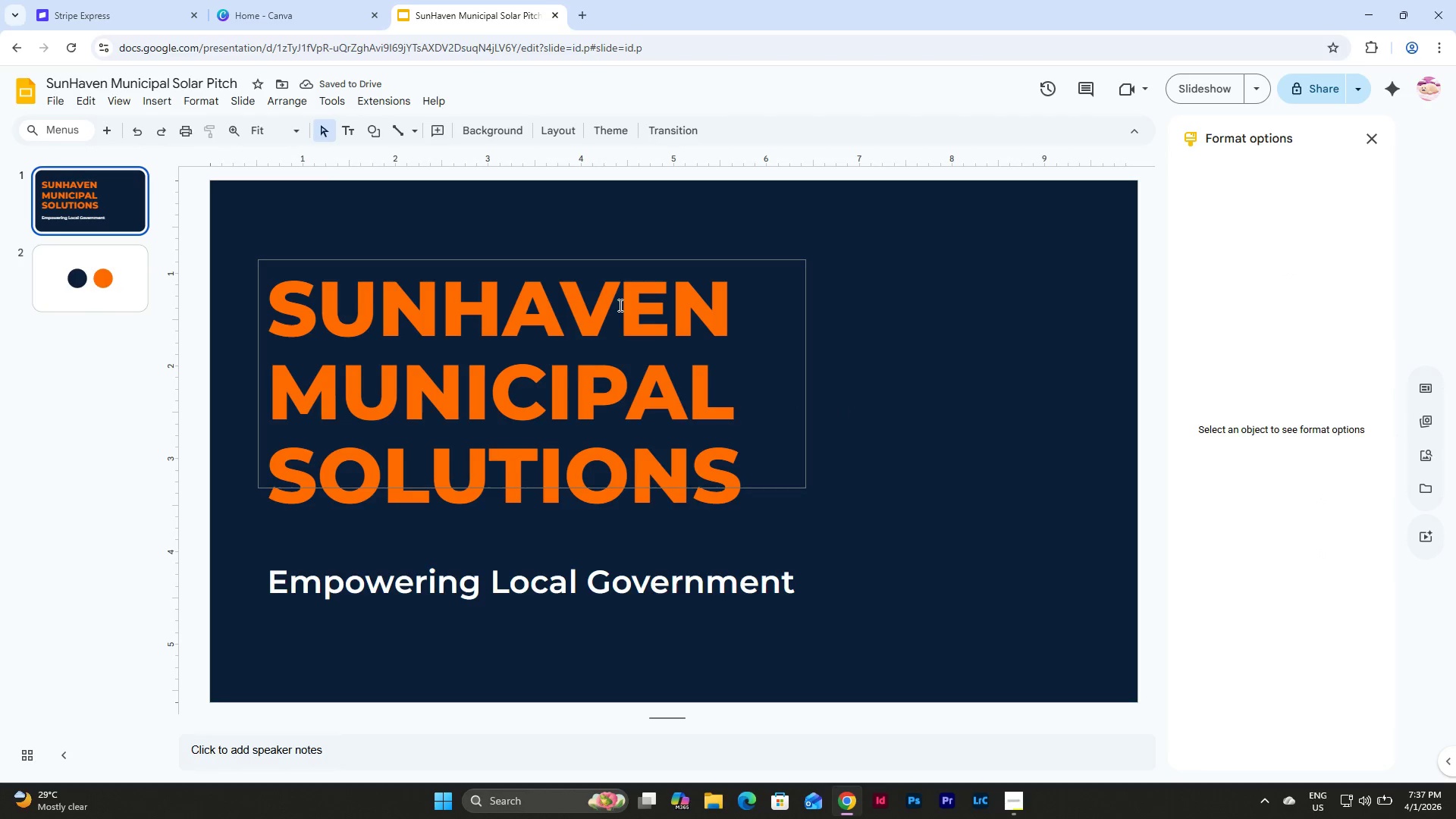 
left_click([630, 334])
 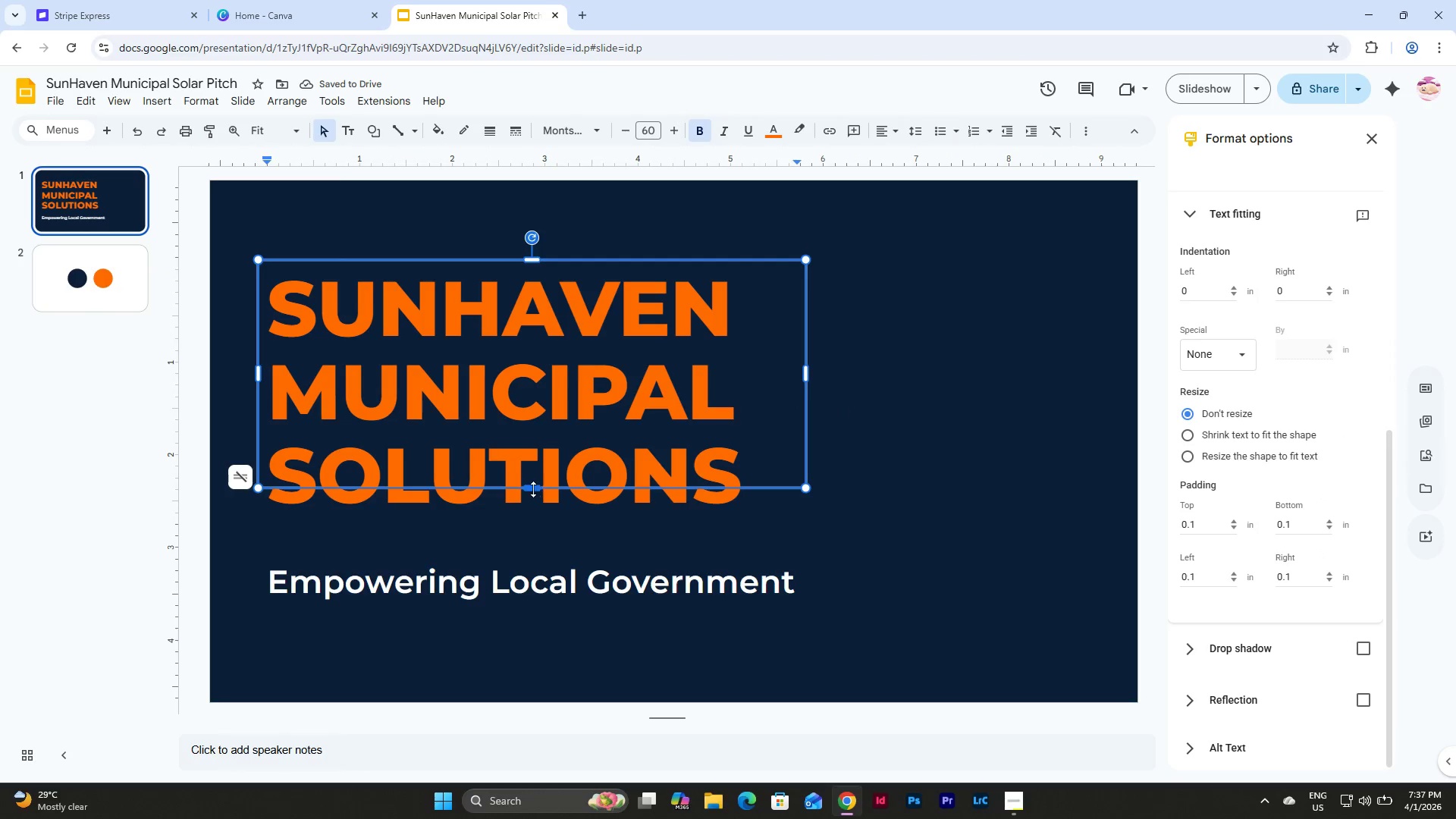 
left_click_drag(start_coordinate=[531, 488], to_coordinate=[532, 529])
 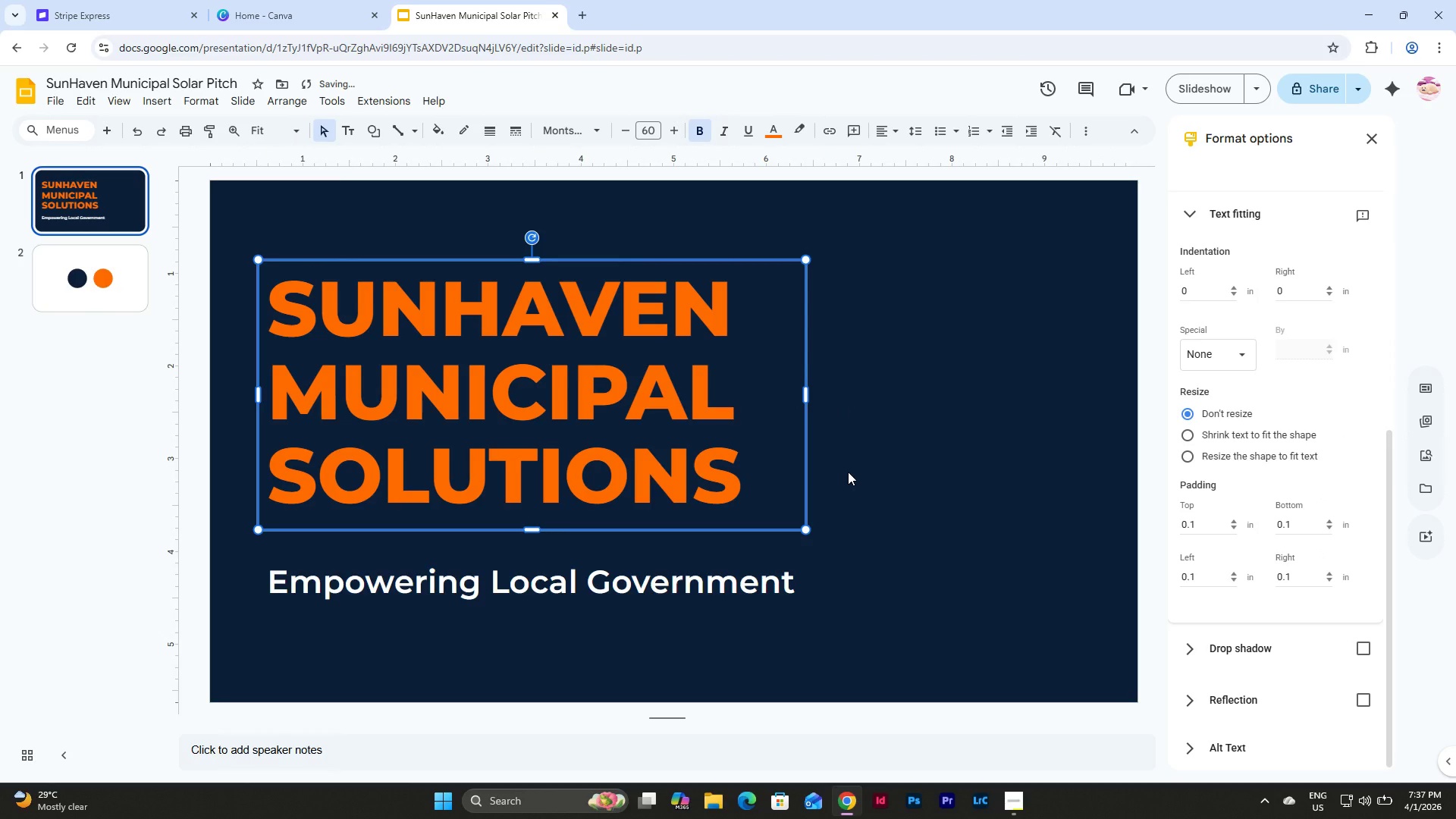 
left_click([848, 472])
 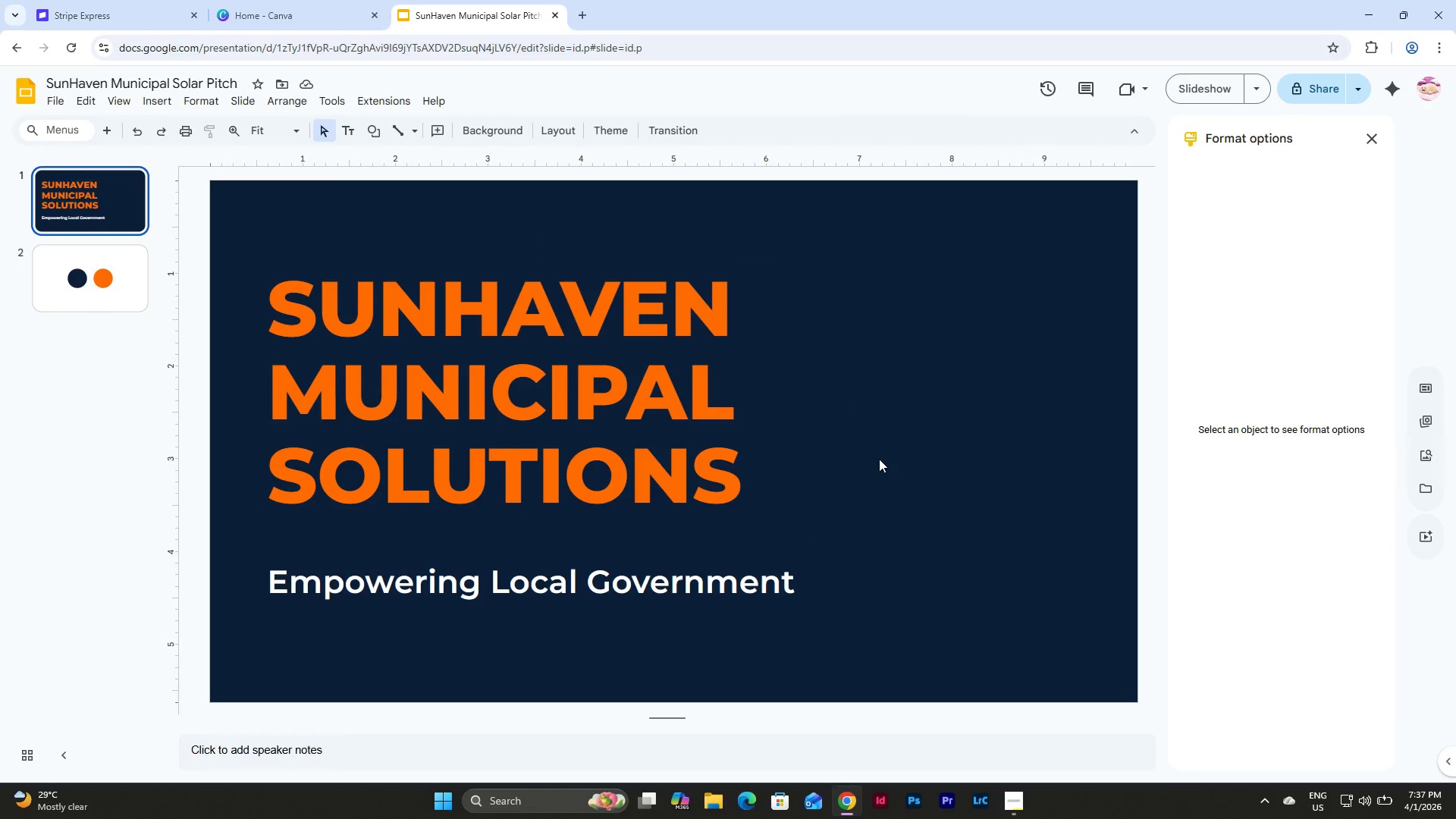 
wait(5.3)
 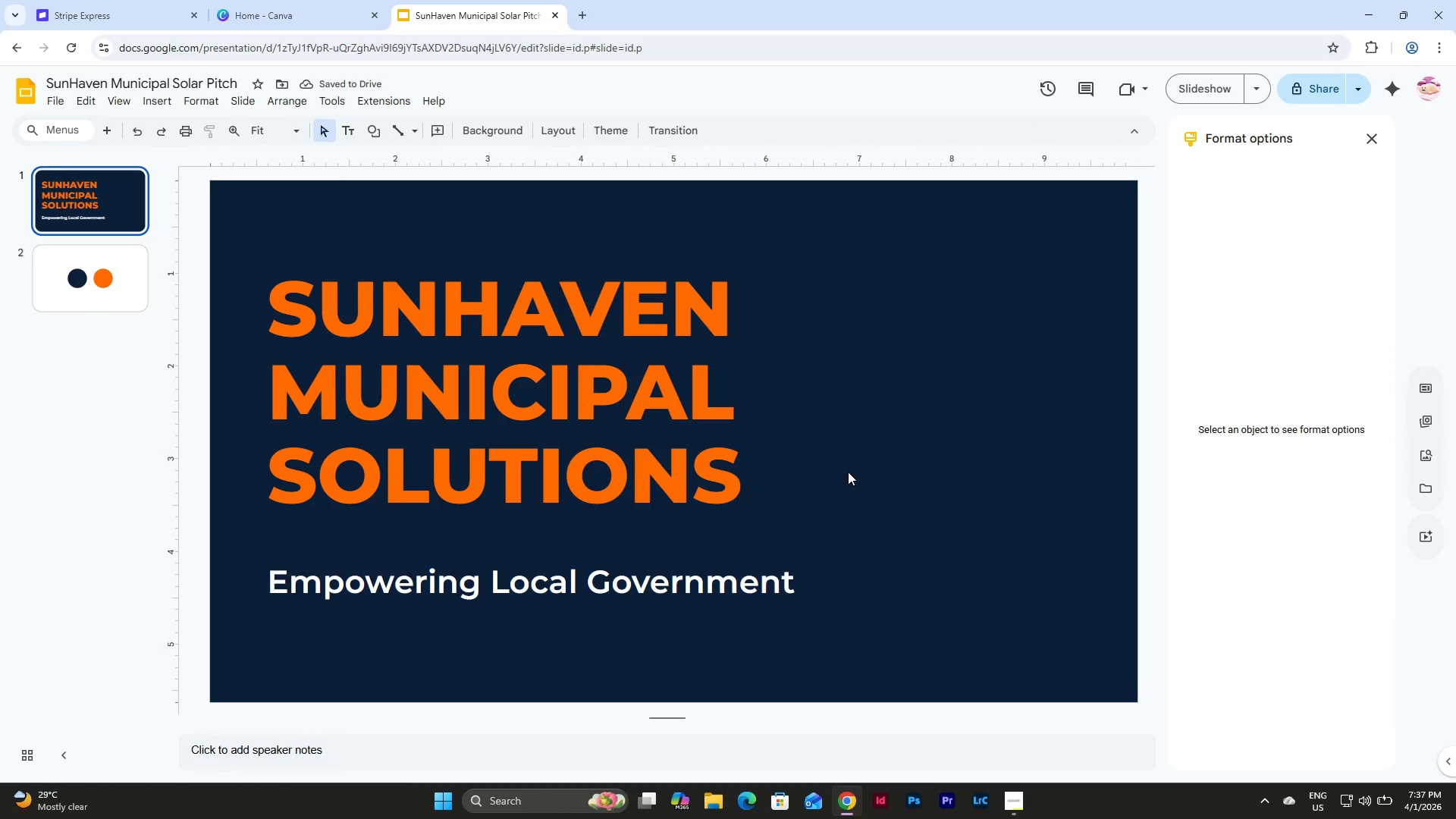 
left_click([1017, 802])